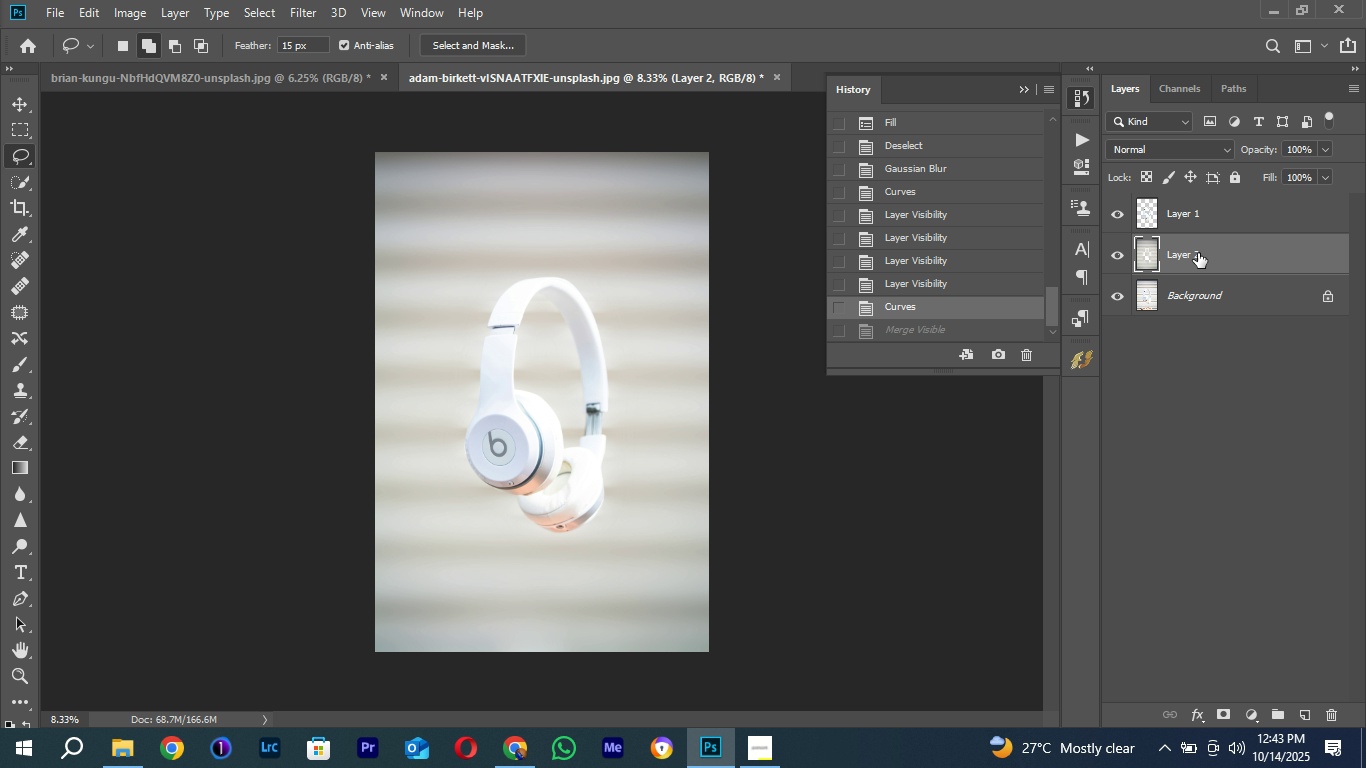 
left_click([1185, 212])
 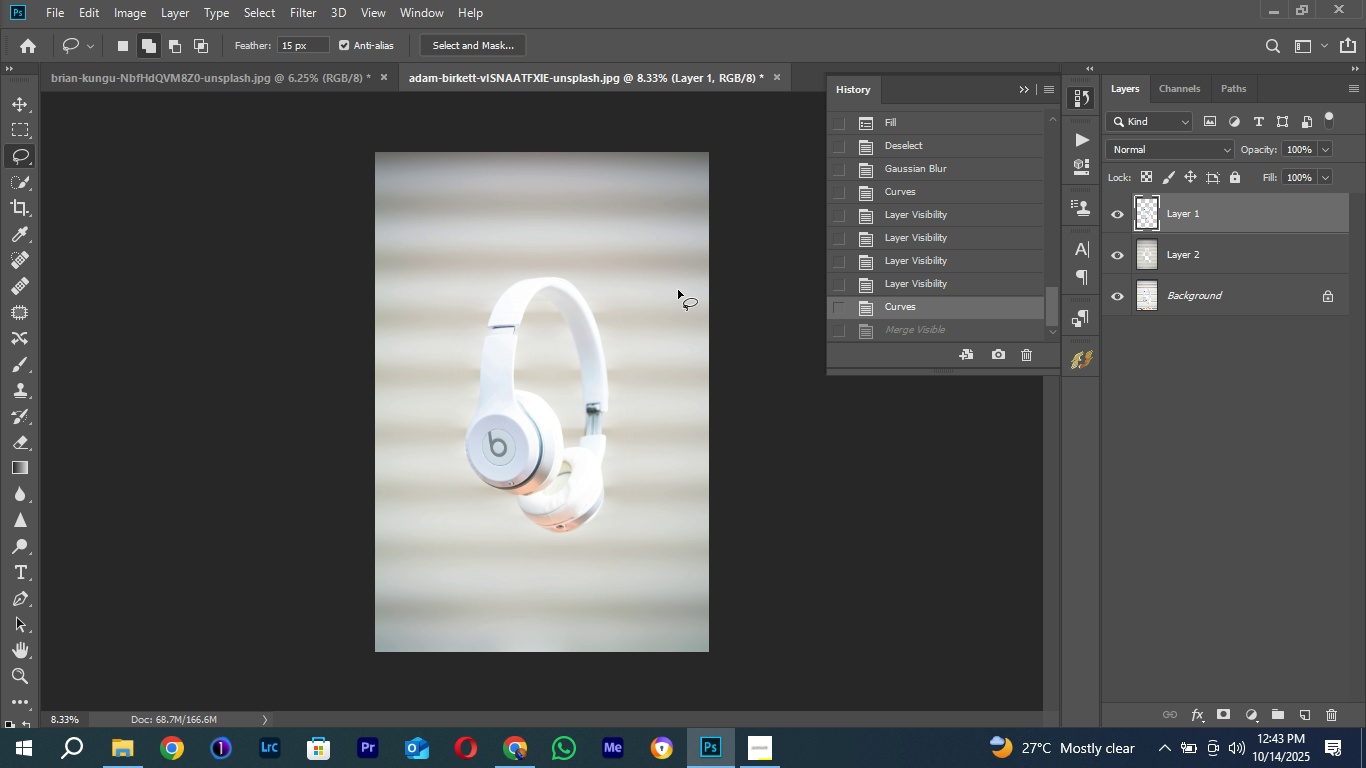 
hold_key(key=ControlLeft, duration=1.15)
 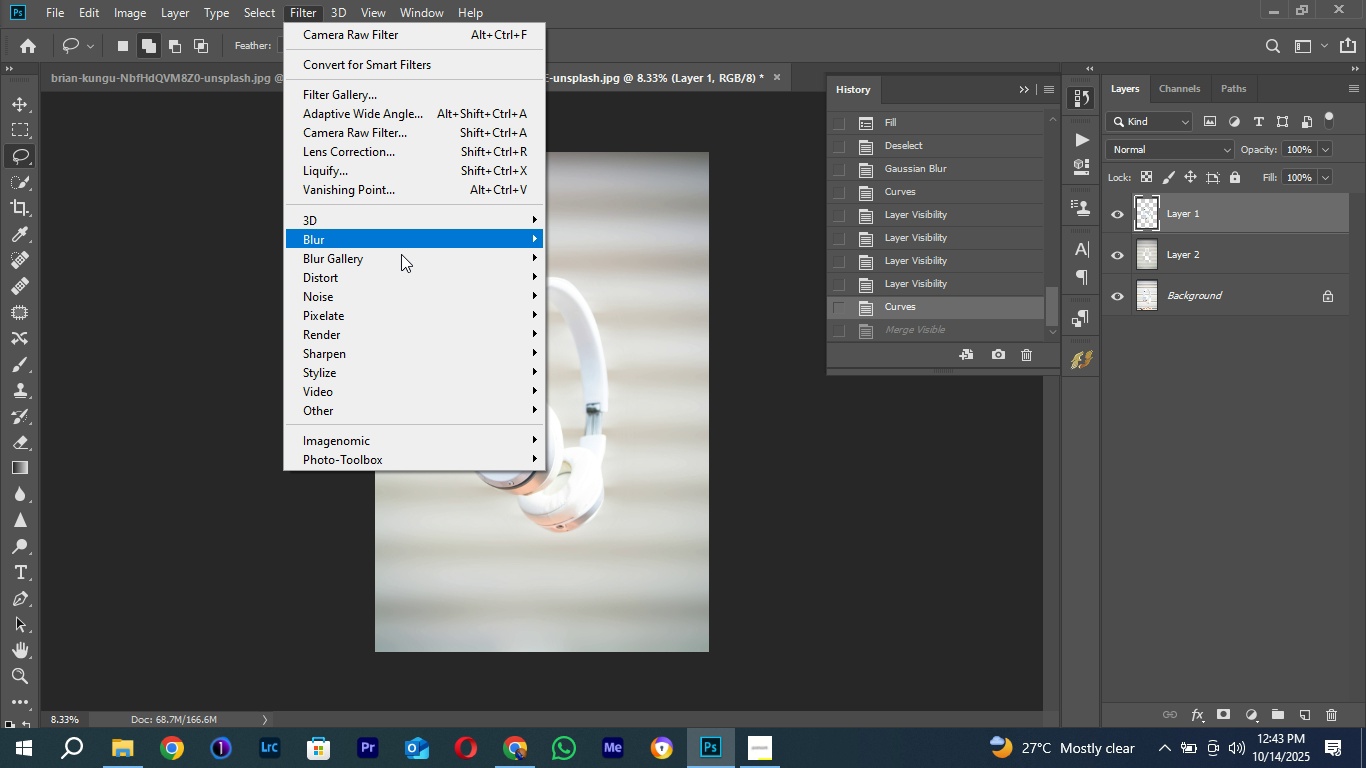 
left_click([356, 239])
 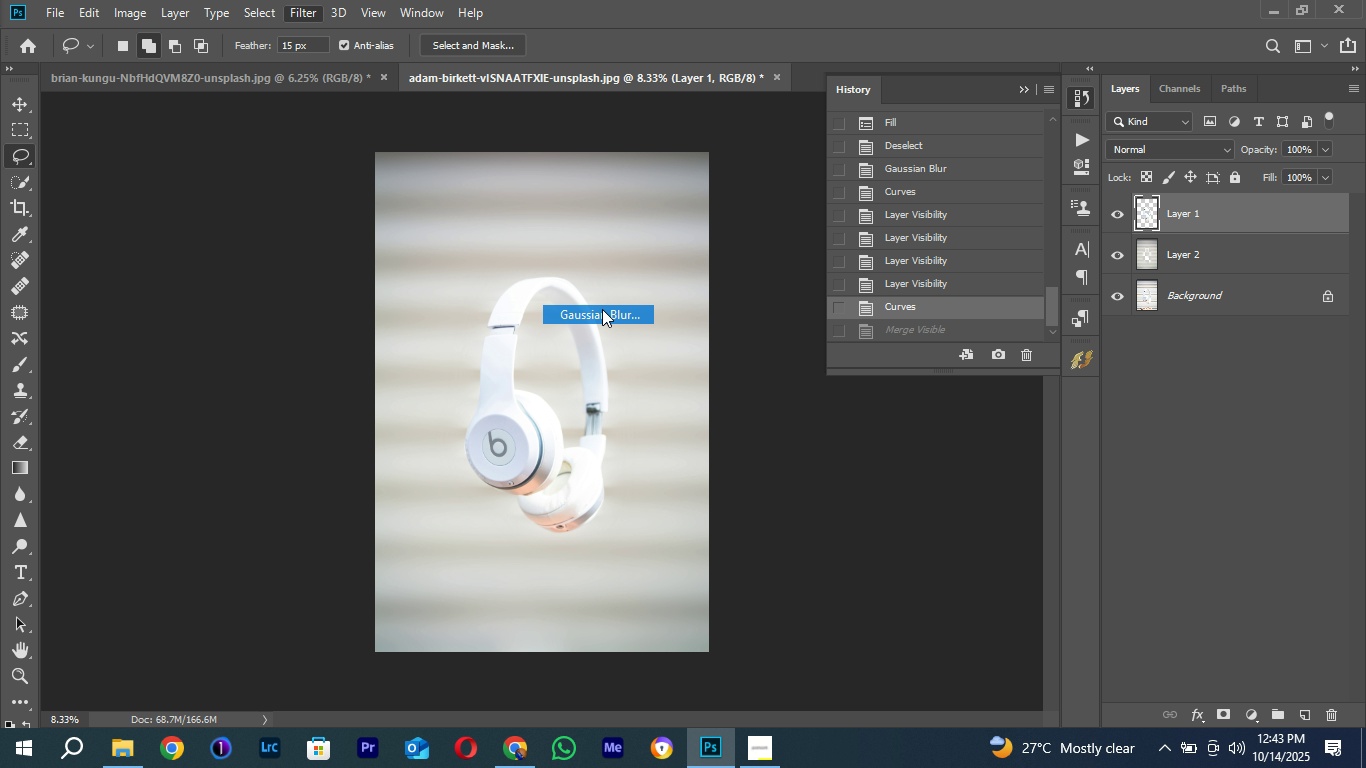 
left_click([602, 309])
 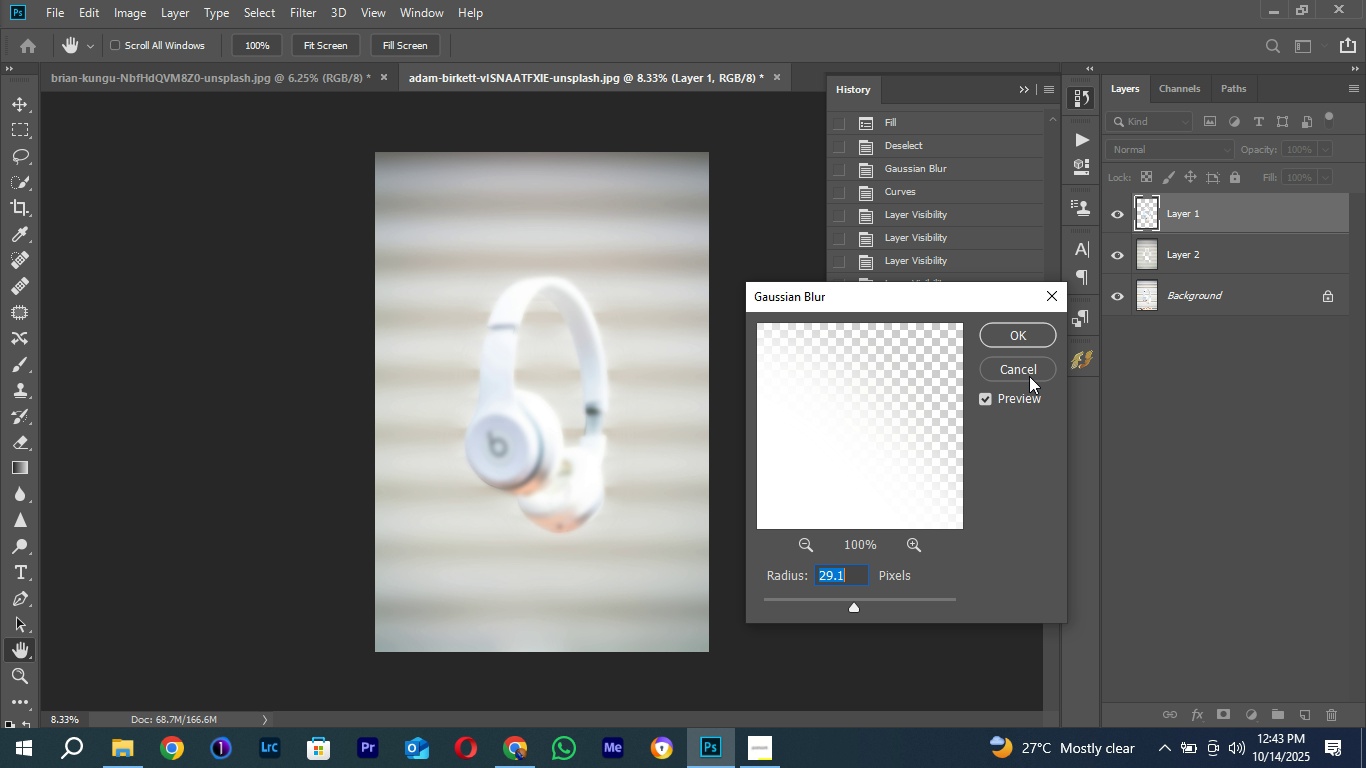 
left_click([1015, 376])
 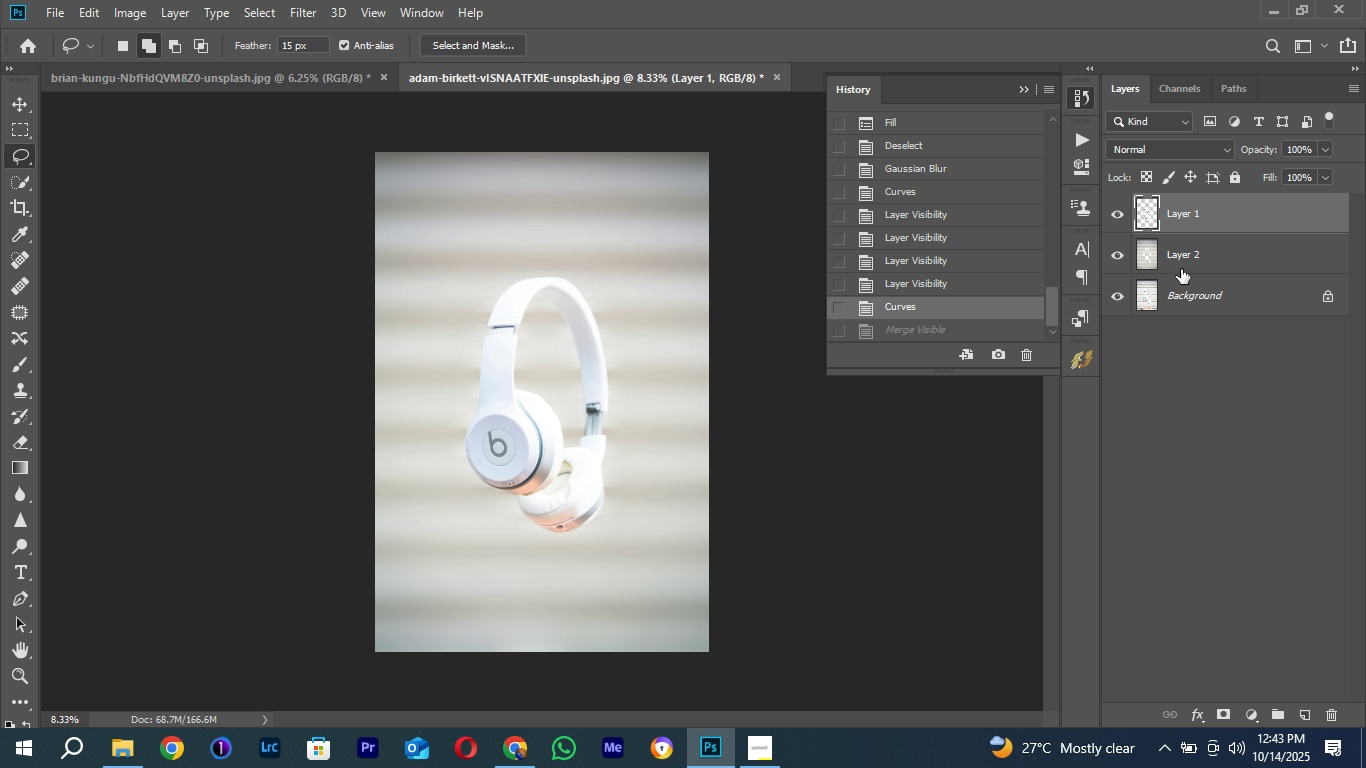 
left_click([1181, 256])
 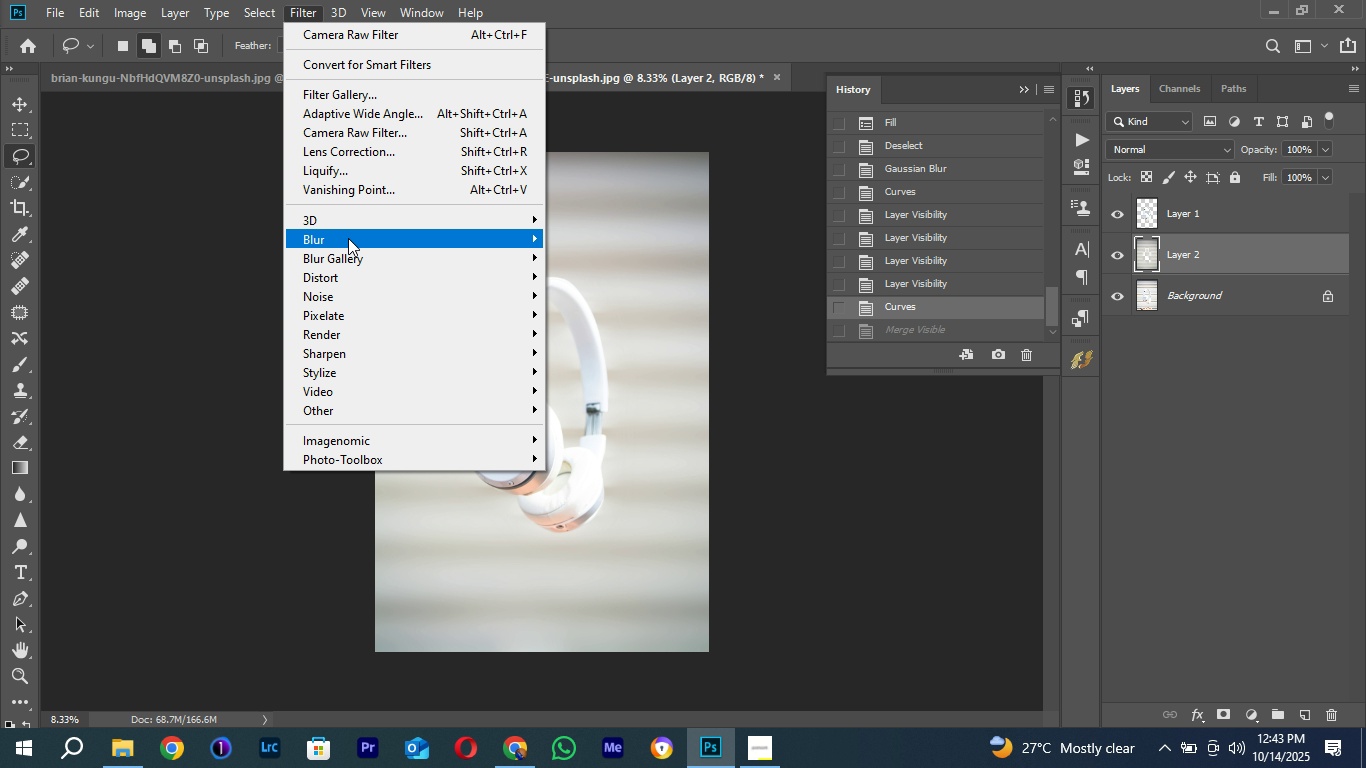 
left_click([601, 317])
 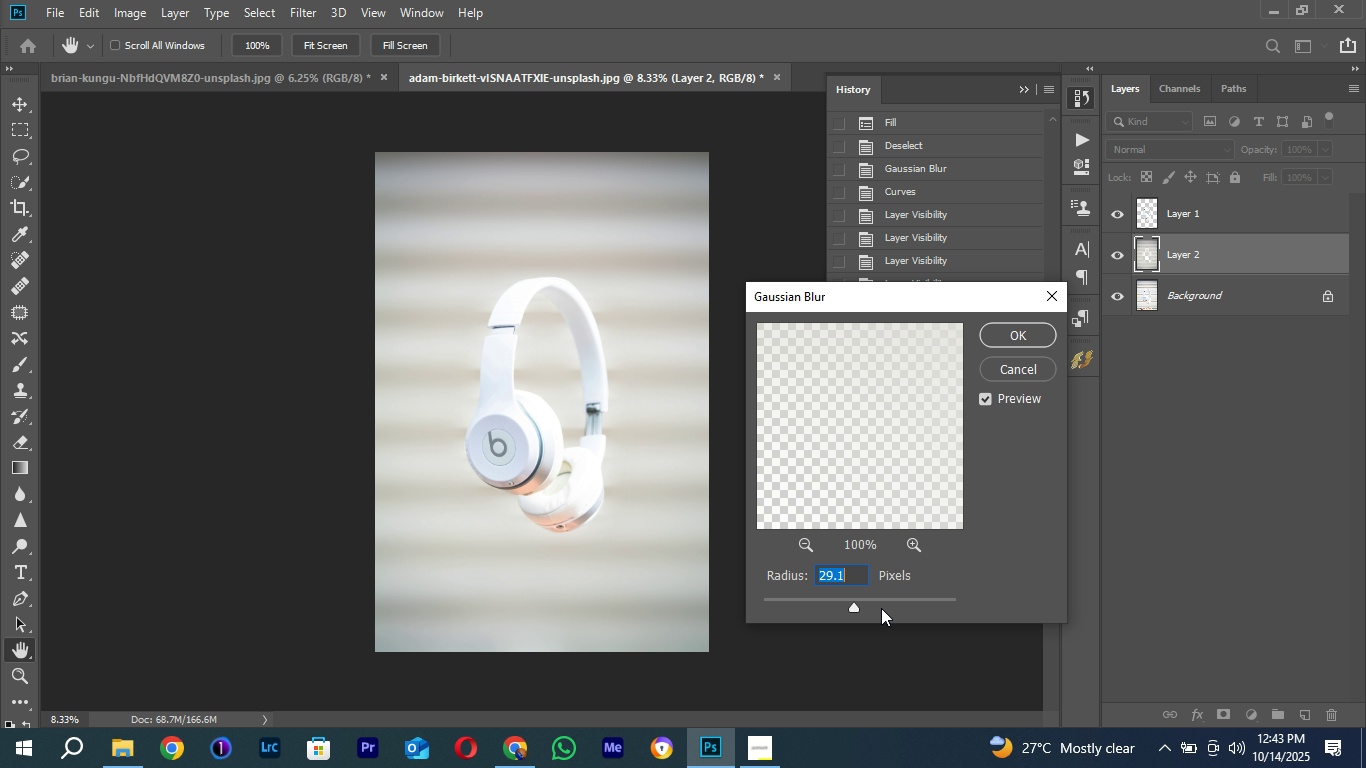 
left_click([887, 599])
 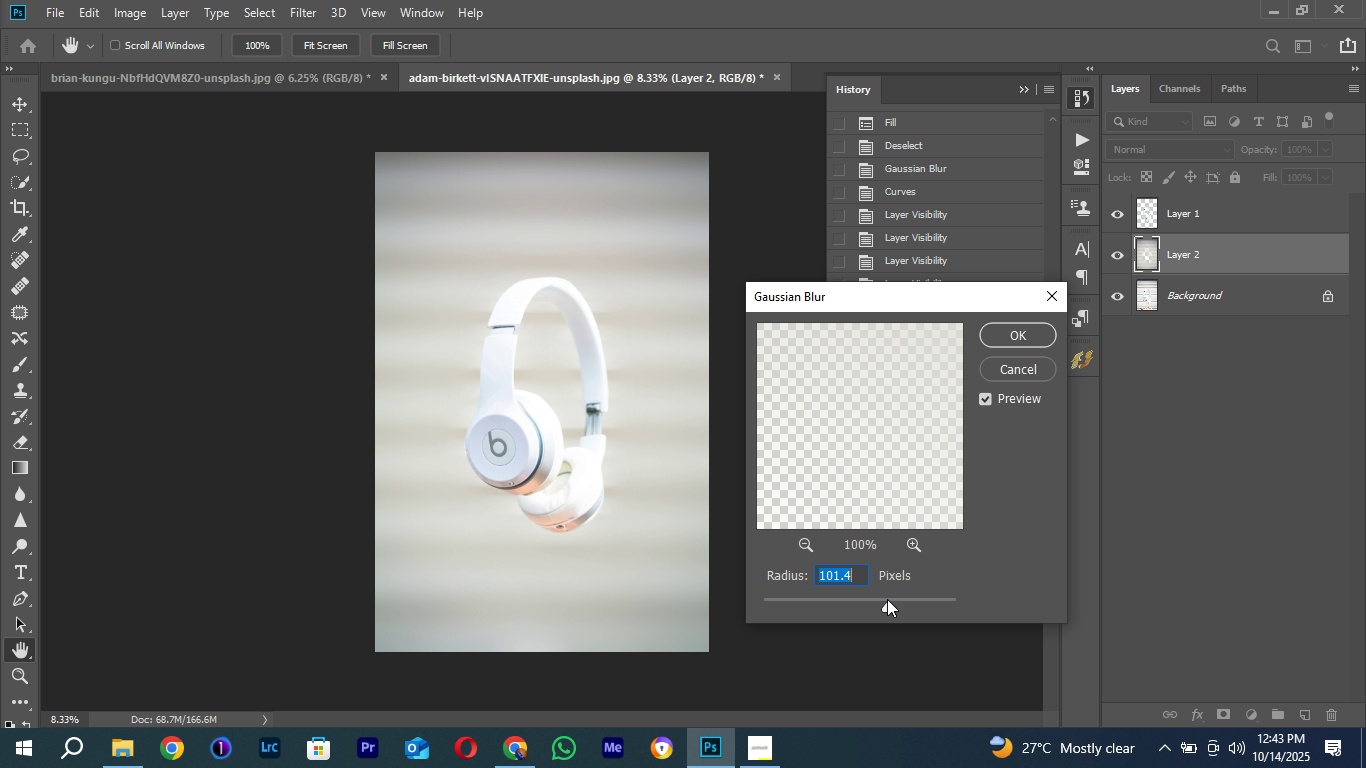 
left_click([887, 599])
 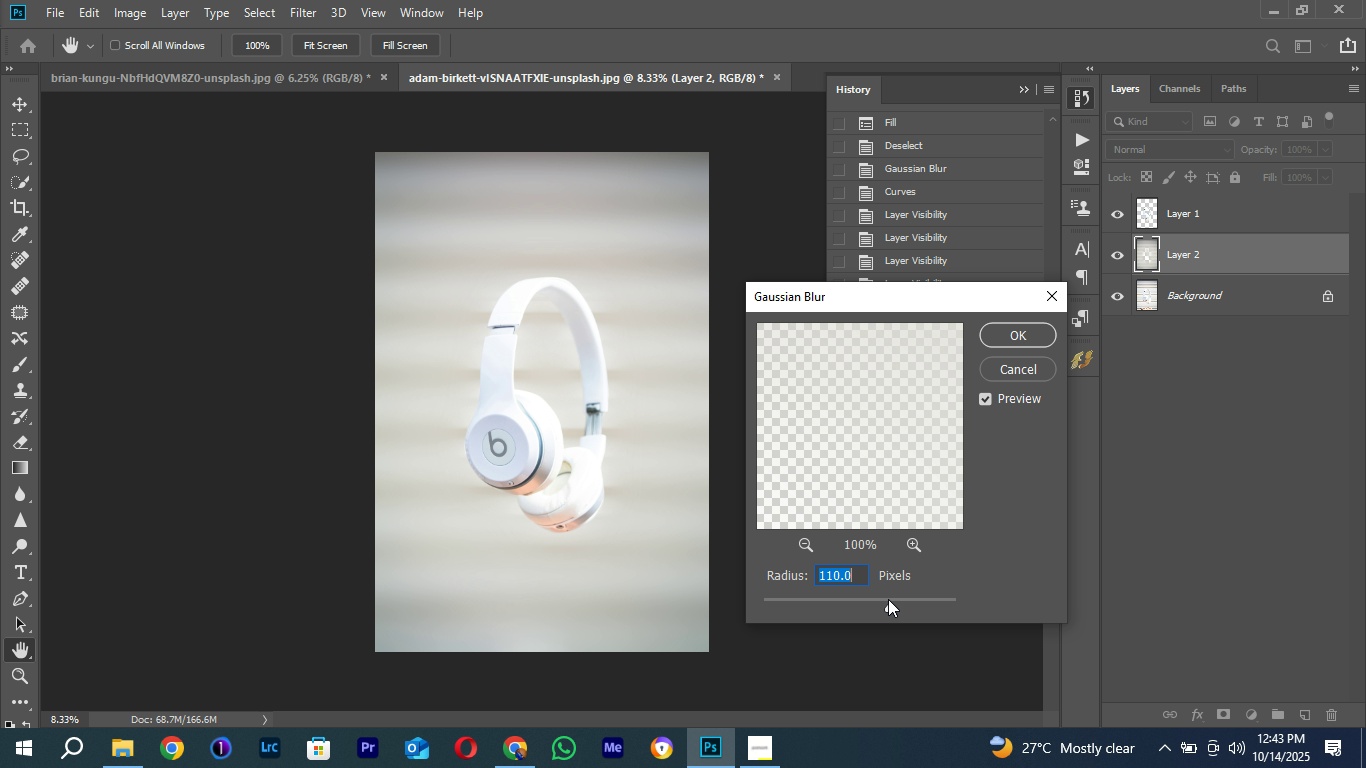 
left_click([888, 599])
 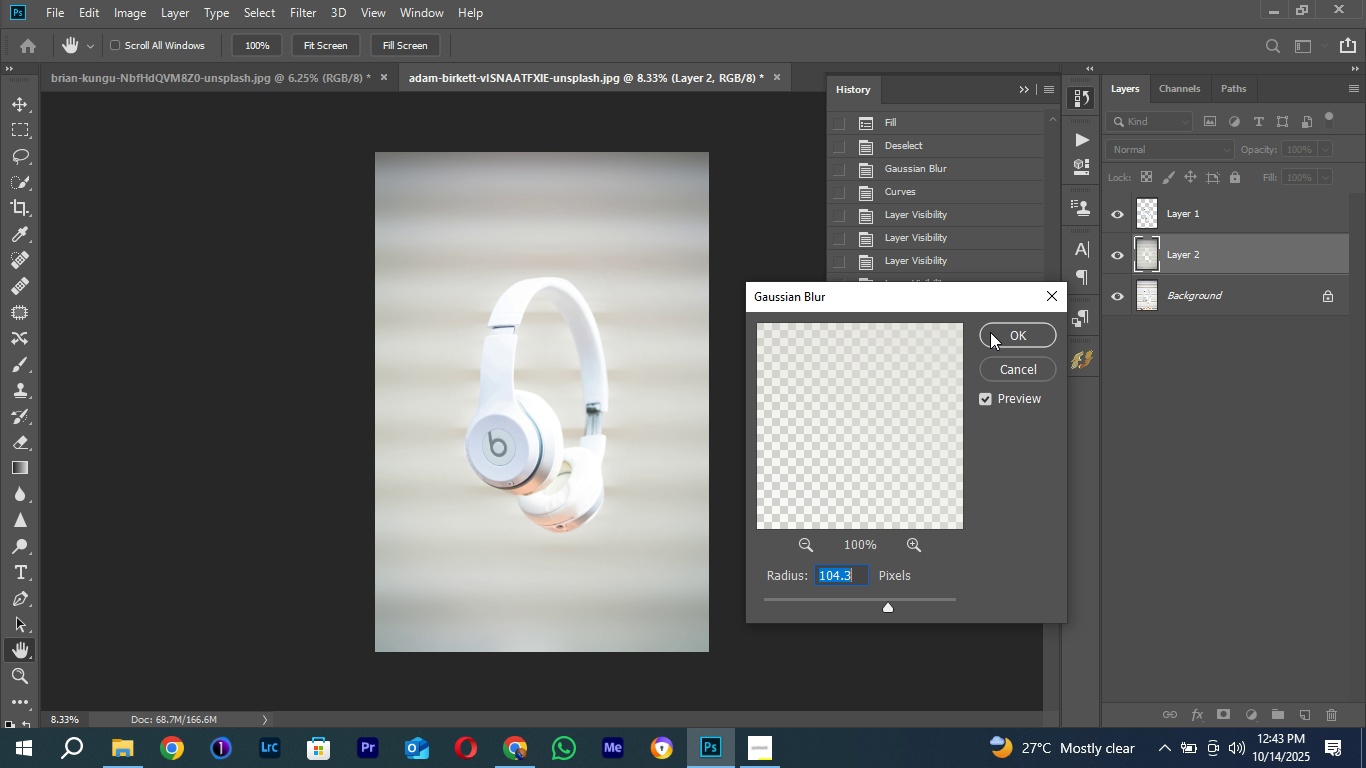 
left_click([990, 332])
 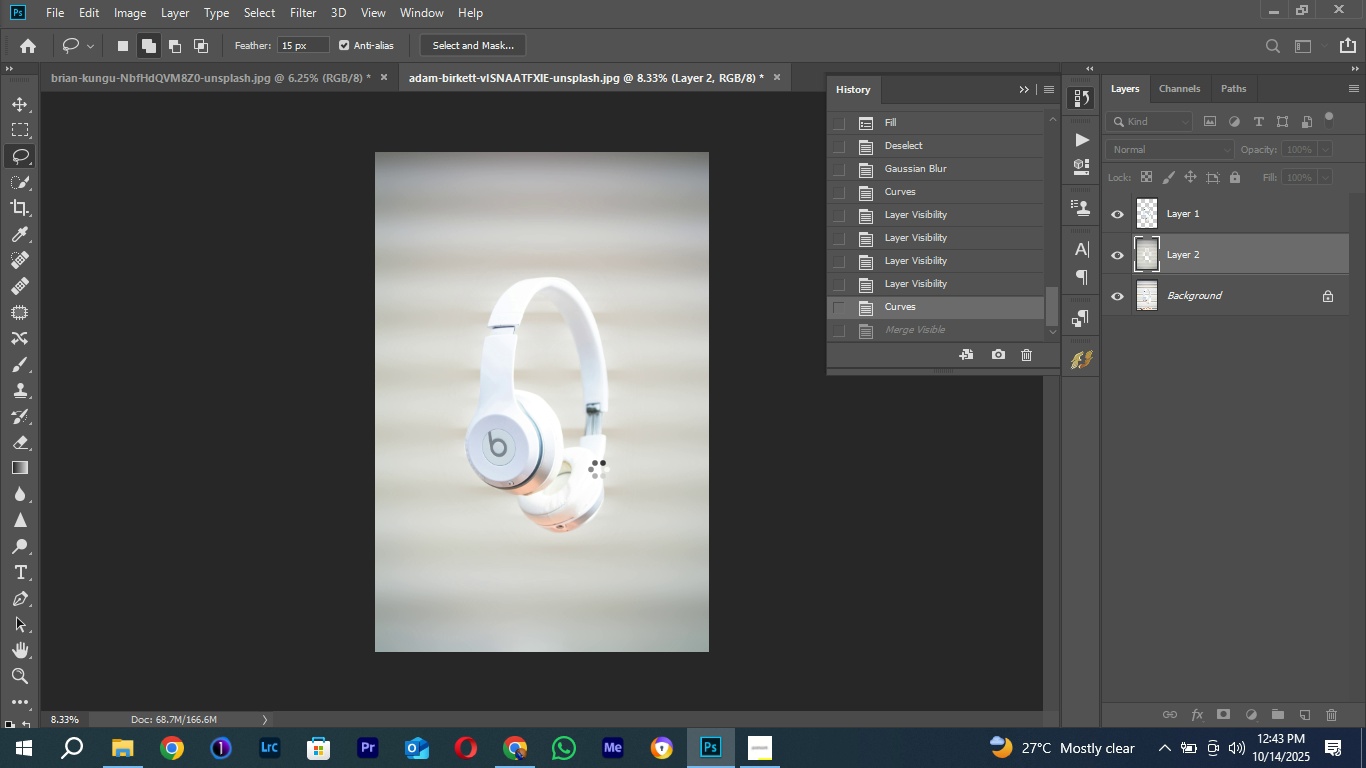 
hold_key(key=Z, duration=0.46)
 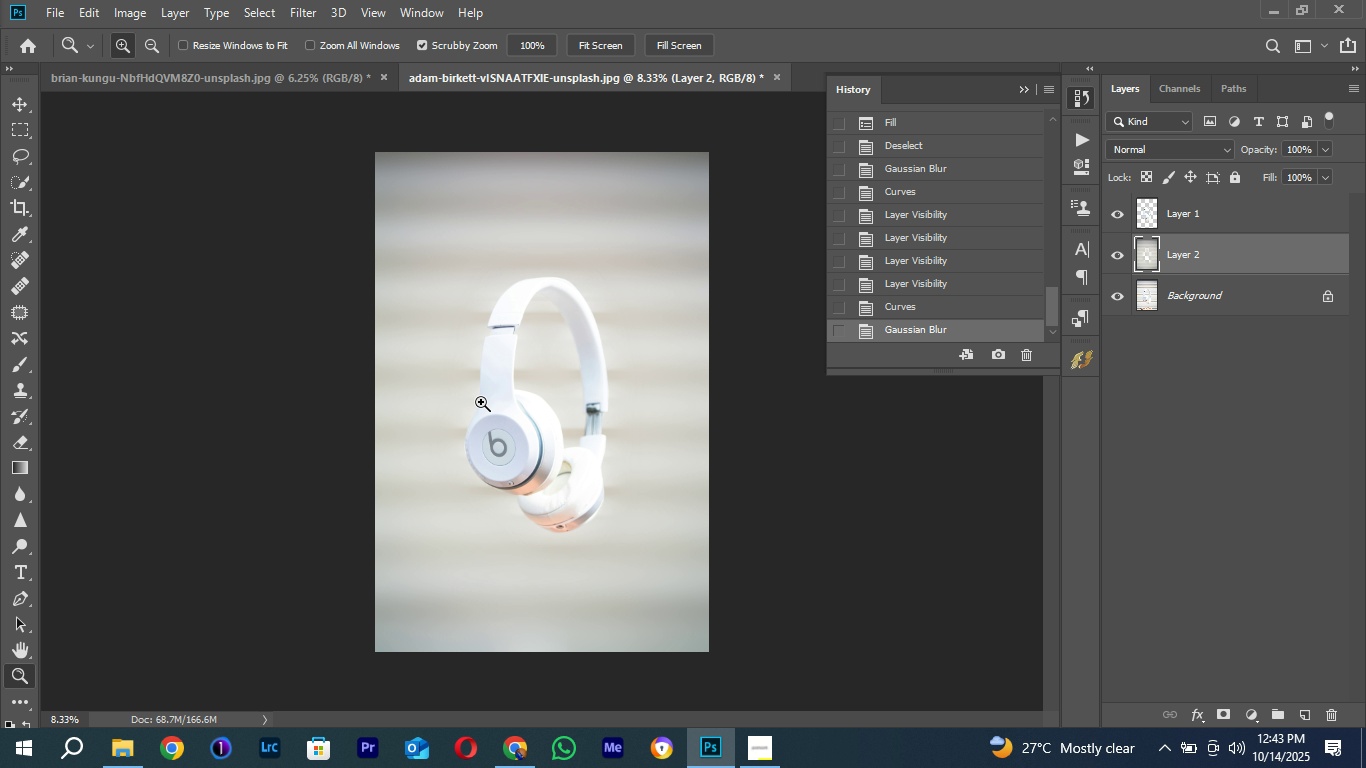 
key(Z)
 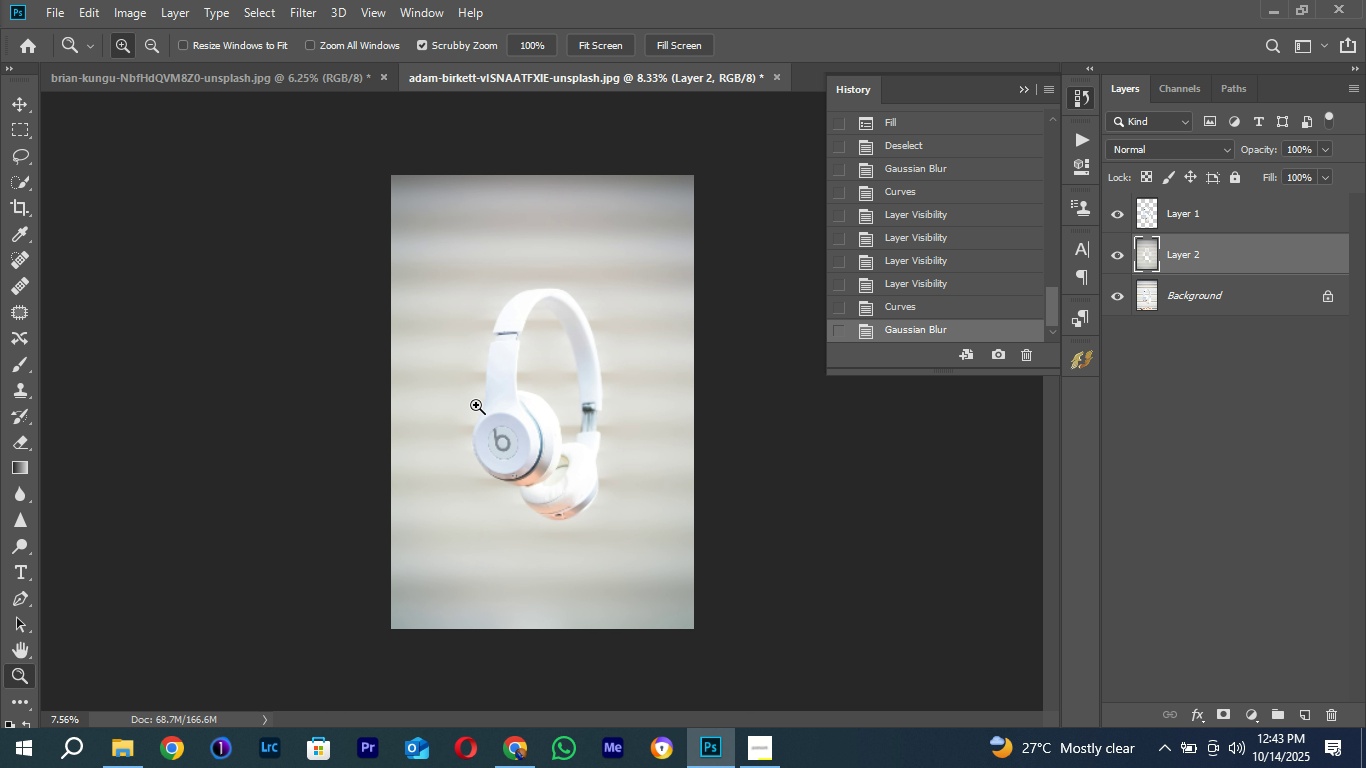 
key(Alt+Control+Shift+E)
 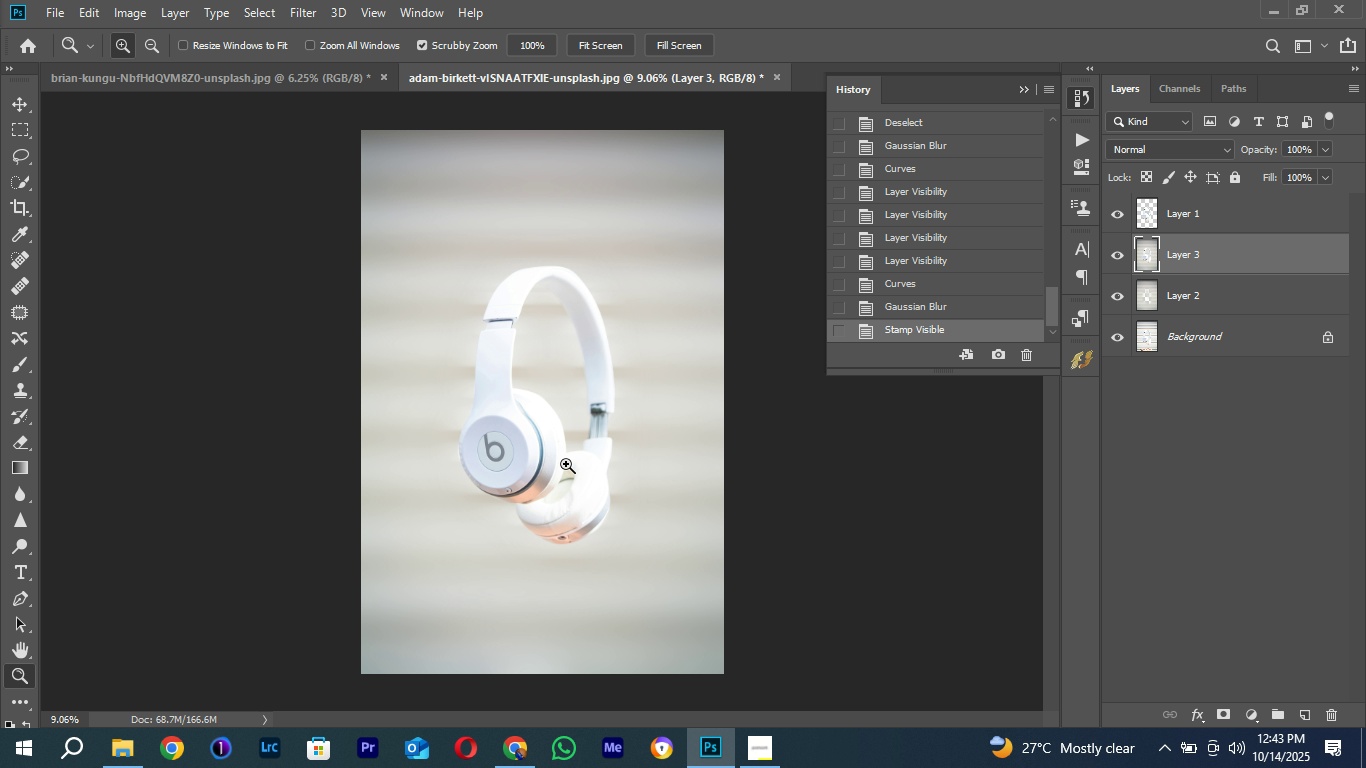 
key(Control+Z)
 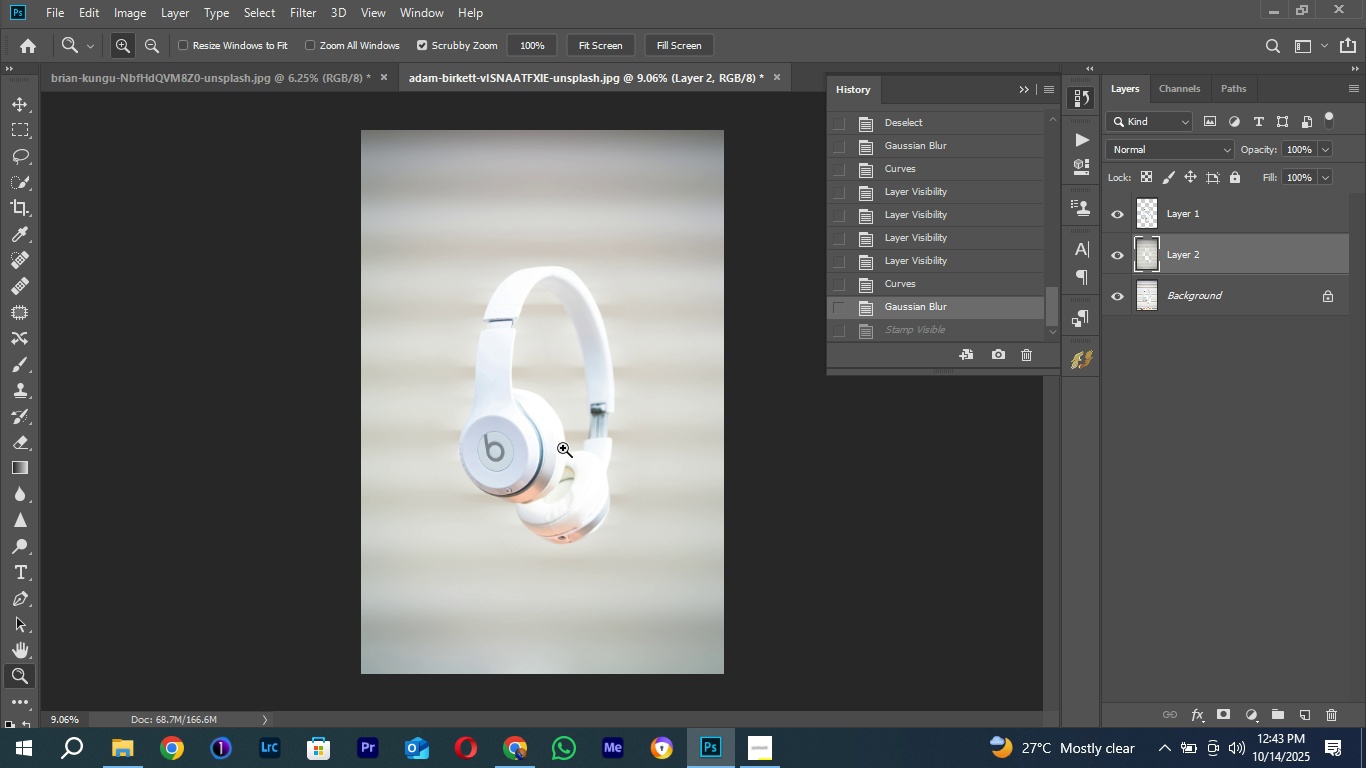 
key(Control+Shift+E)
 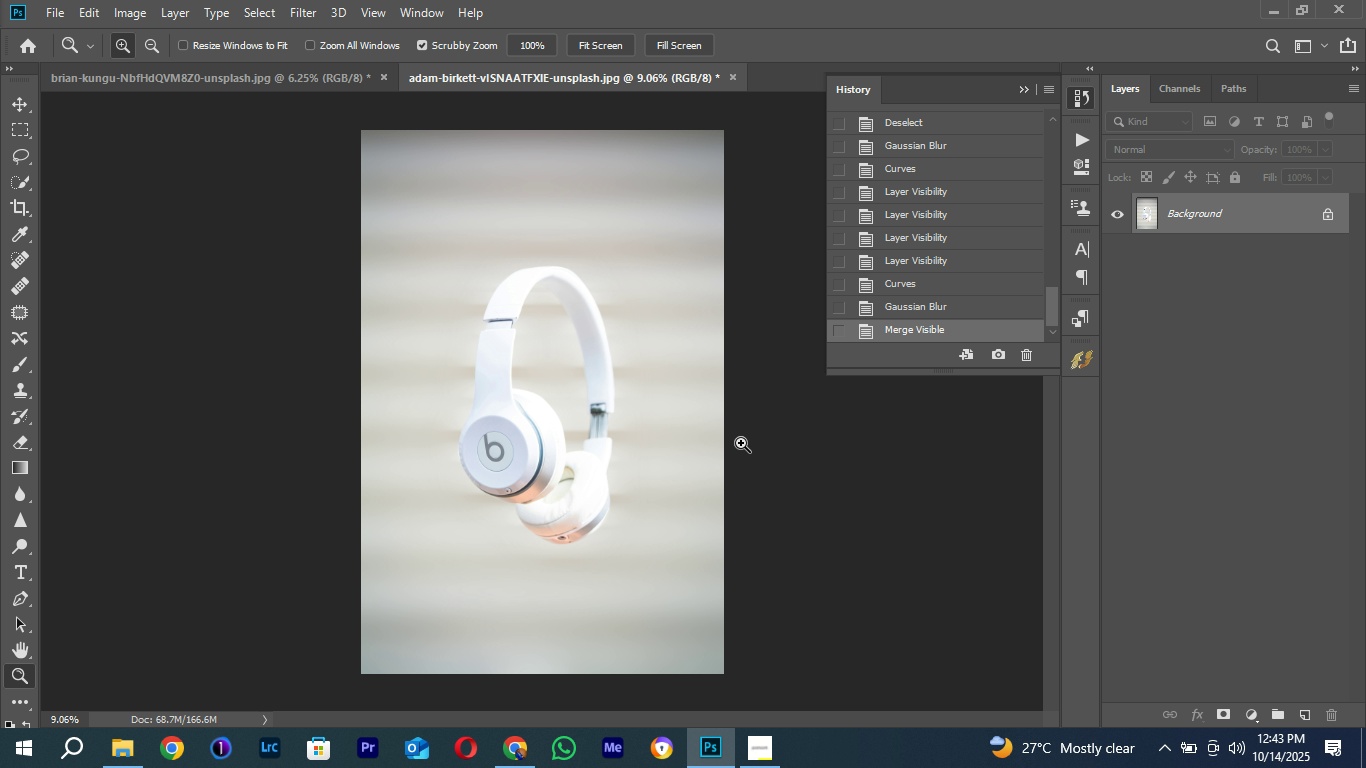 
key(Control+M)
 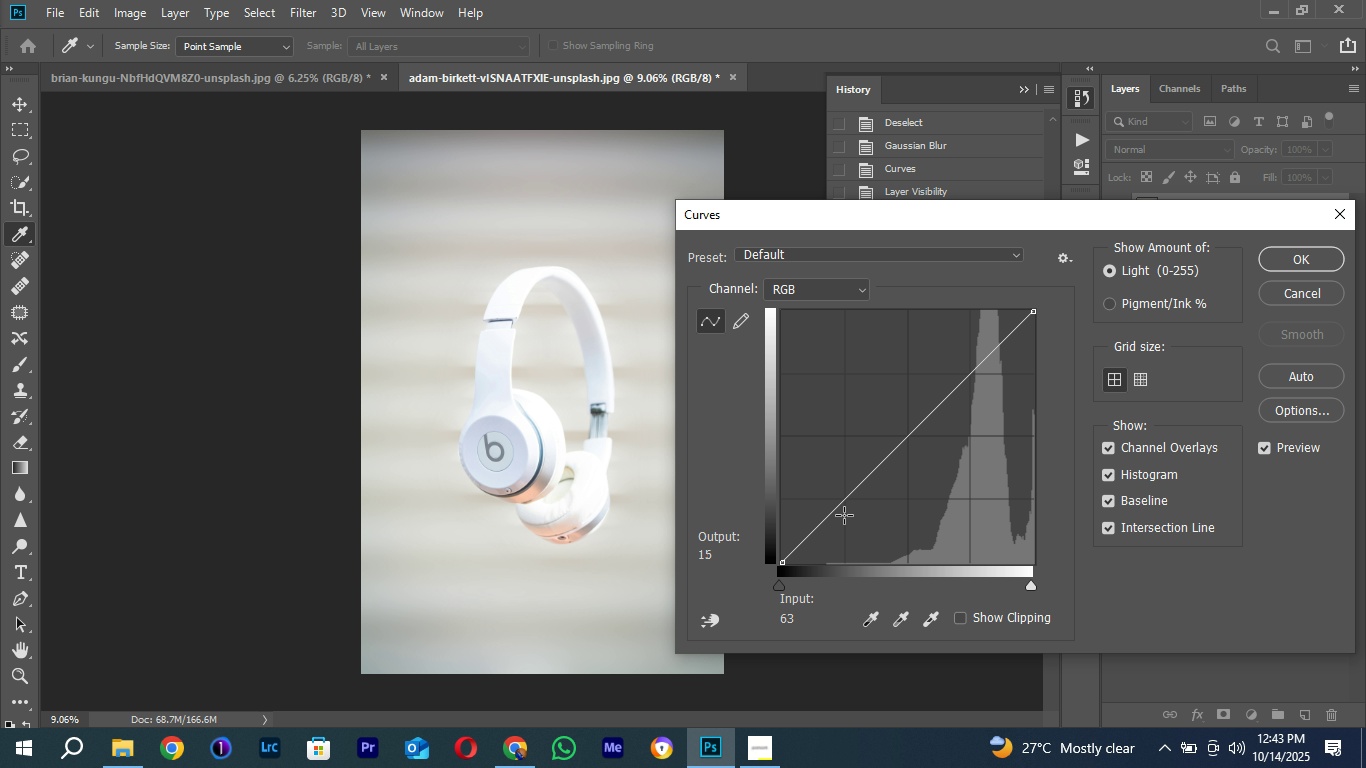 
left_click([844, 515])
 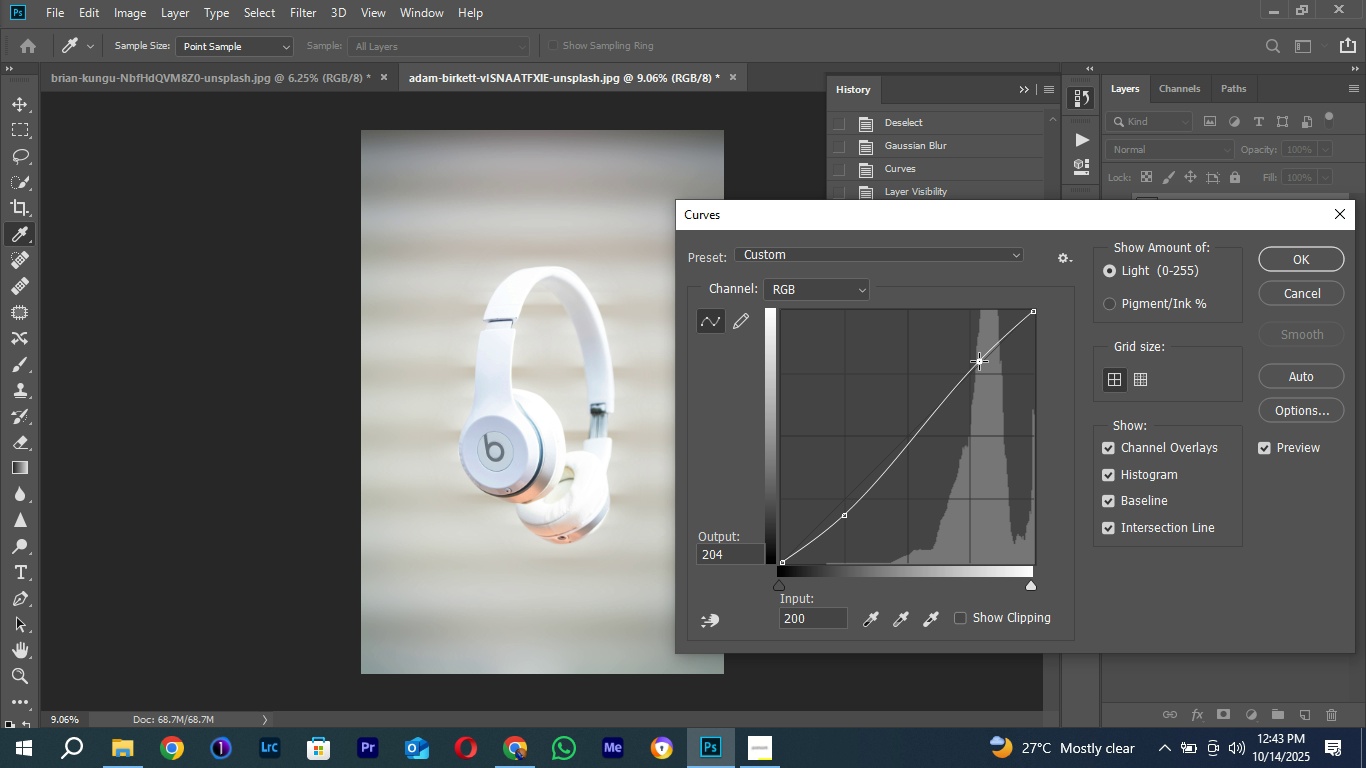 
left_click([979, 361])
 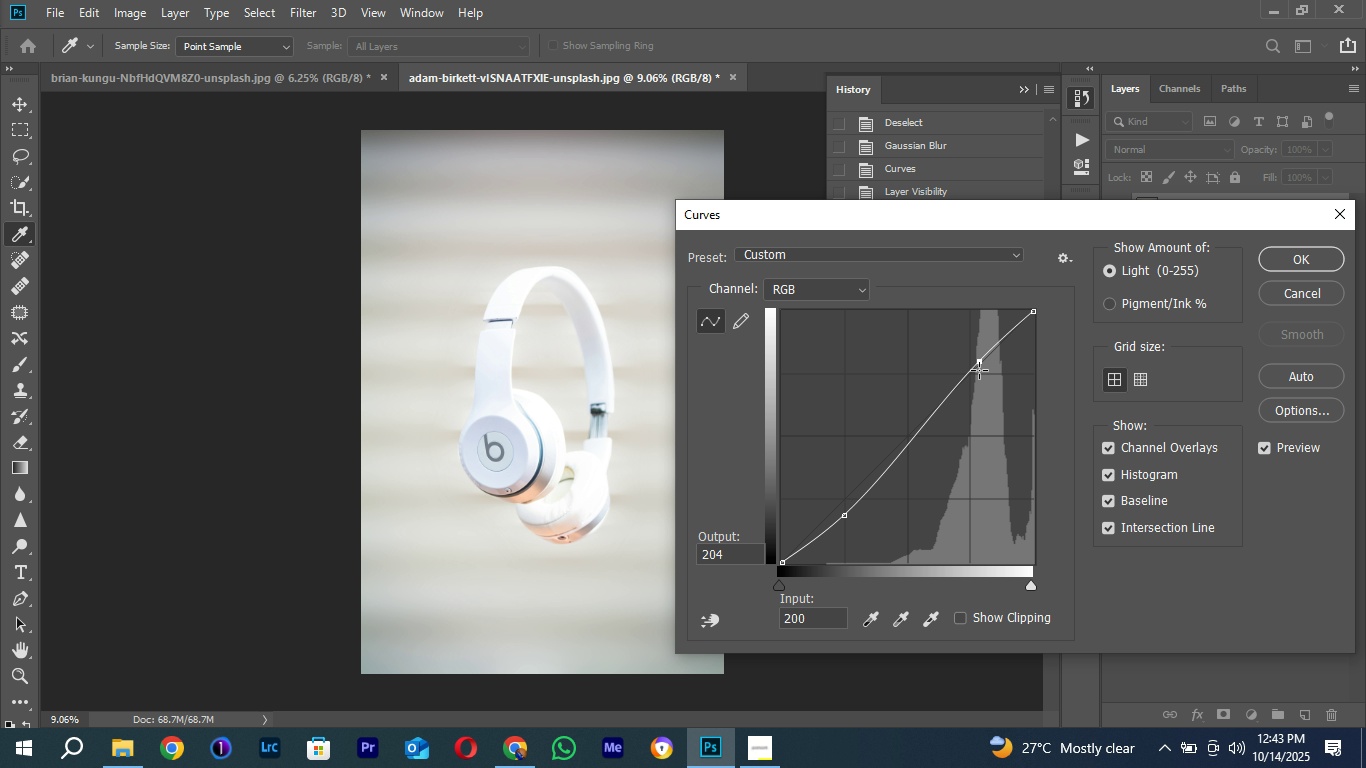 
left_click([979, 361])
 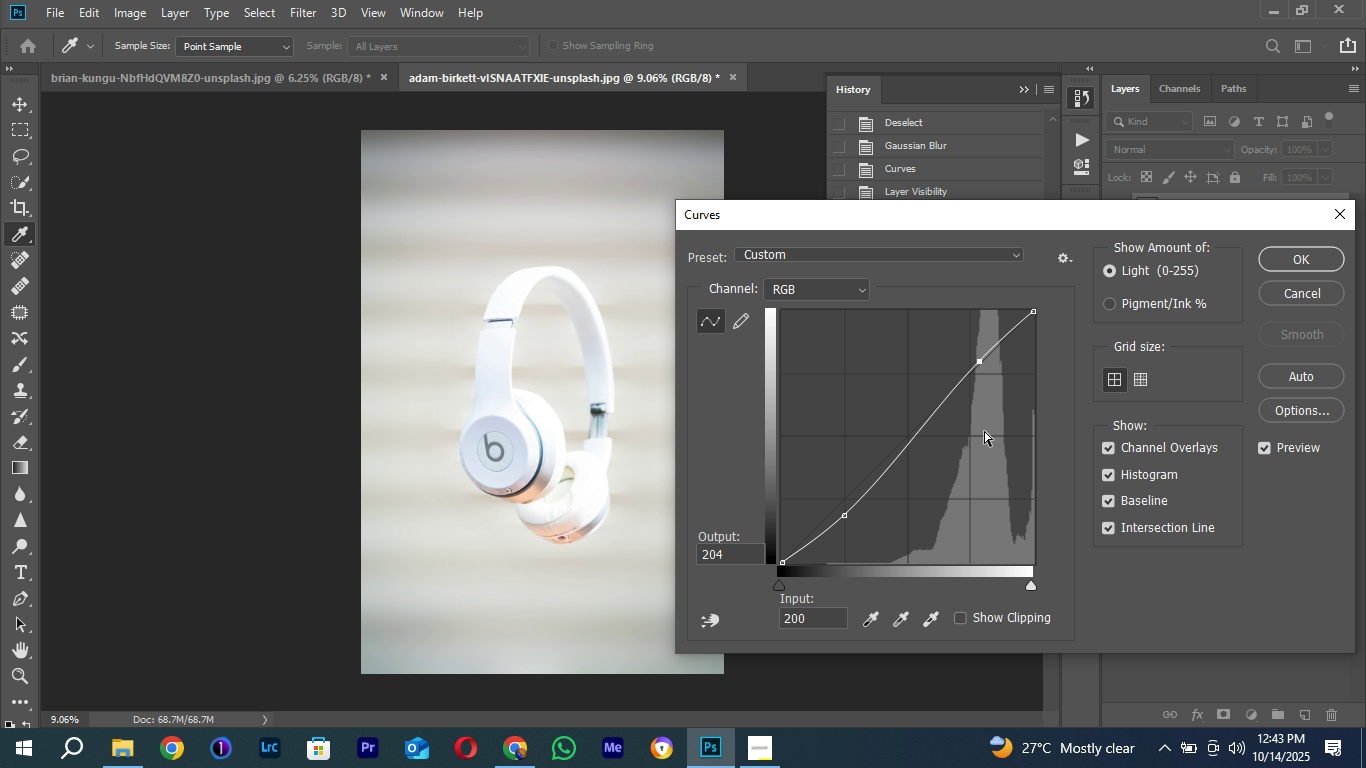 
key(Control+Z)
 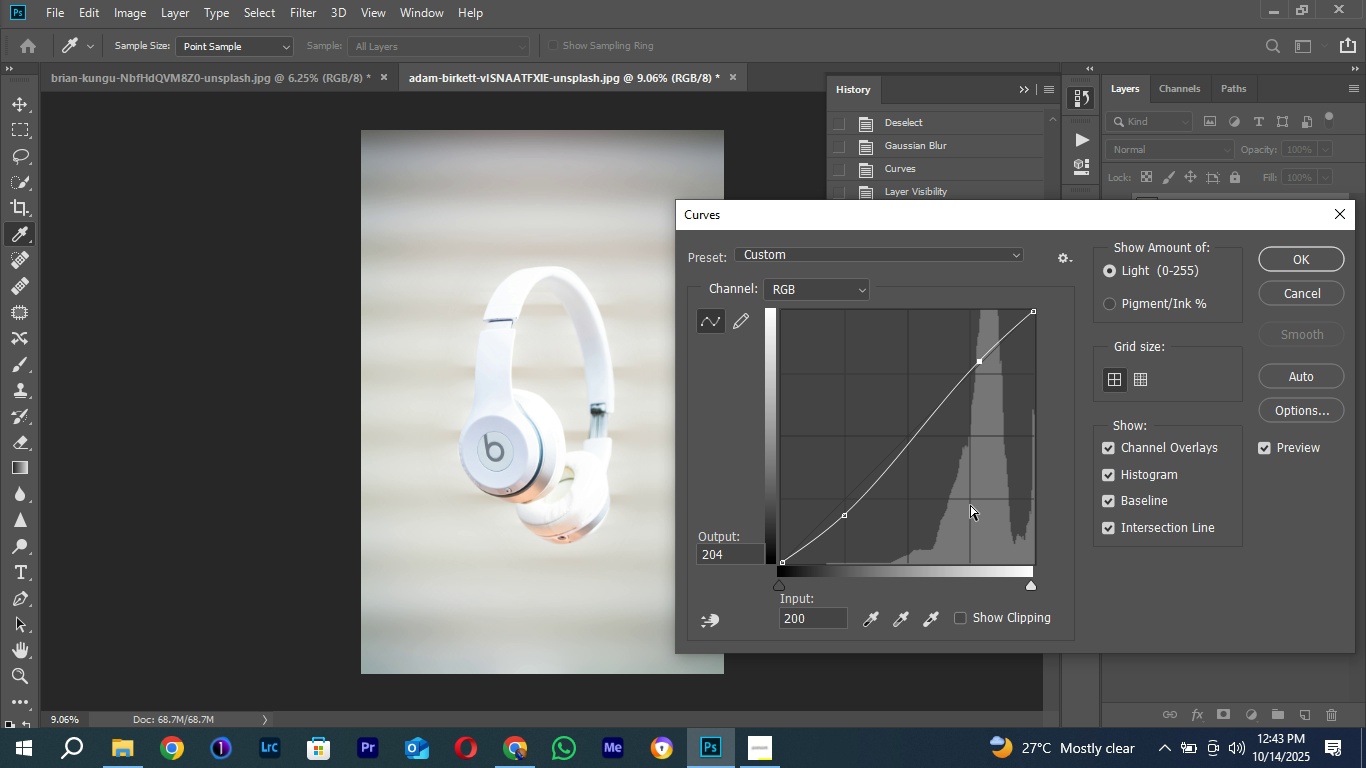 
key(Control+Z)
 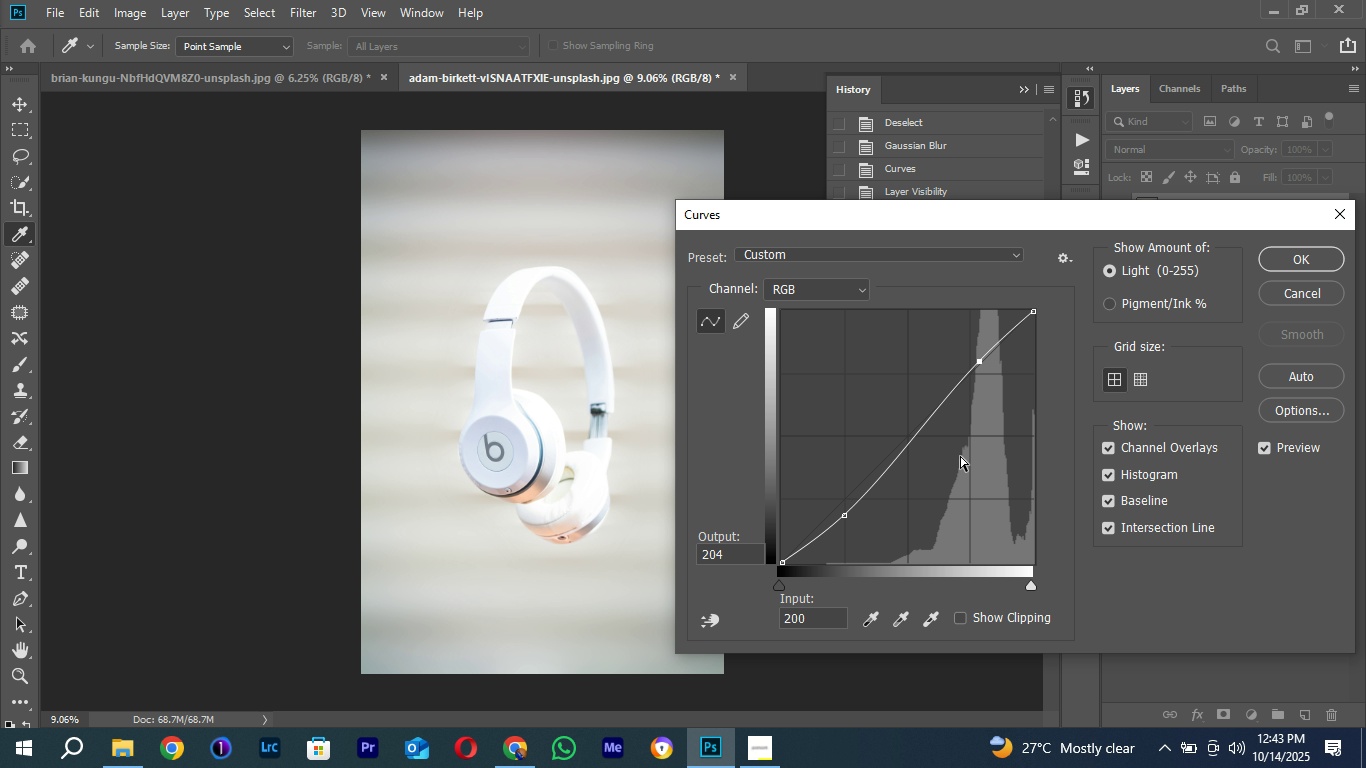 
hold_key(key=ControlLeft, duration=0.37)
 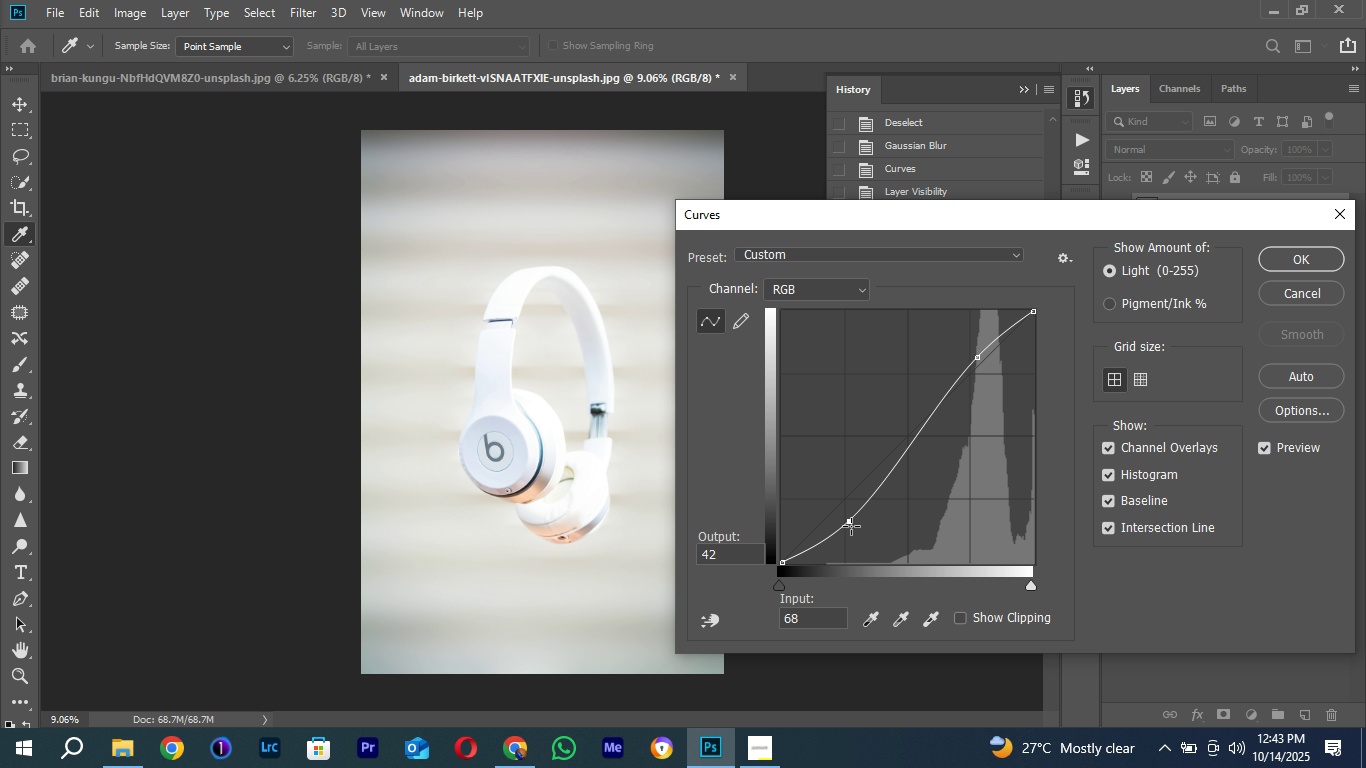 
left_click([851, 526])
 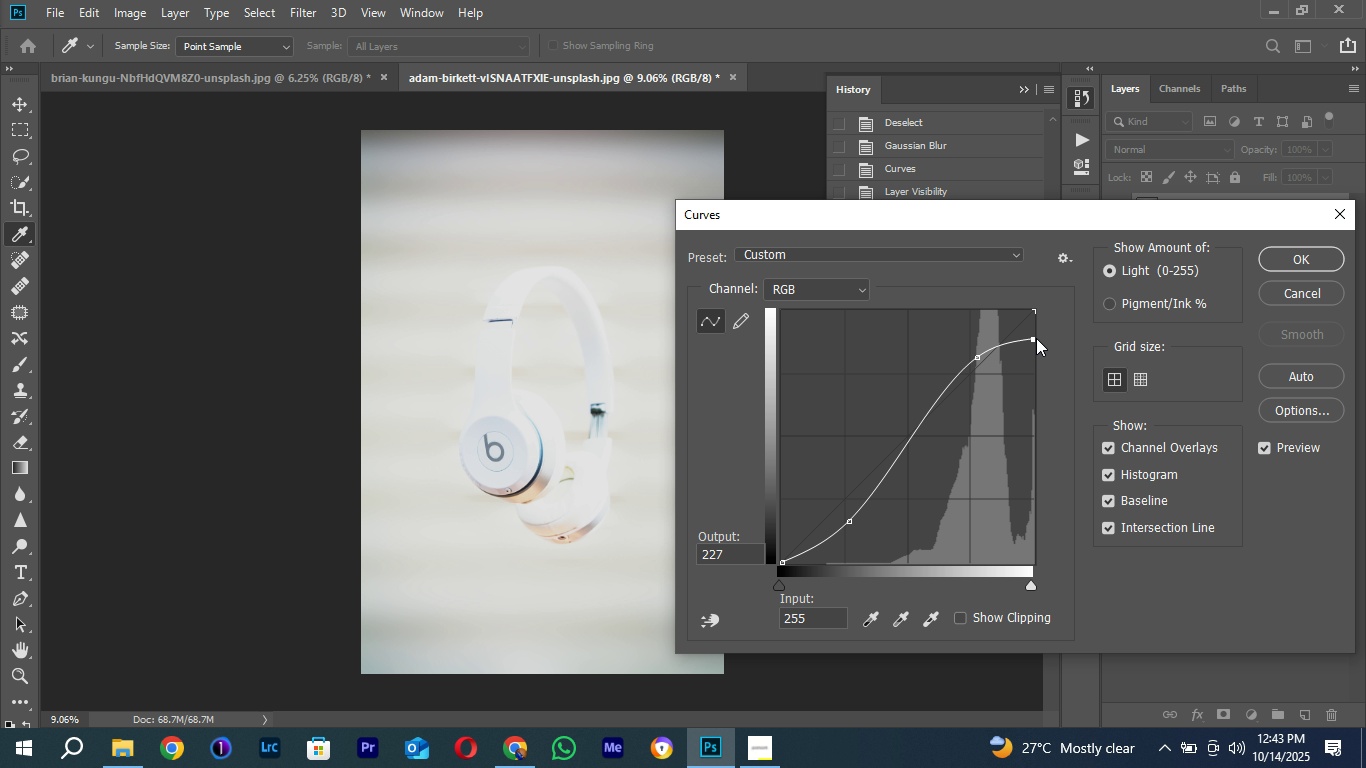 
left_click([1287, 298])
 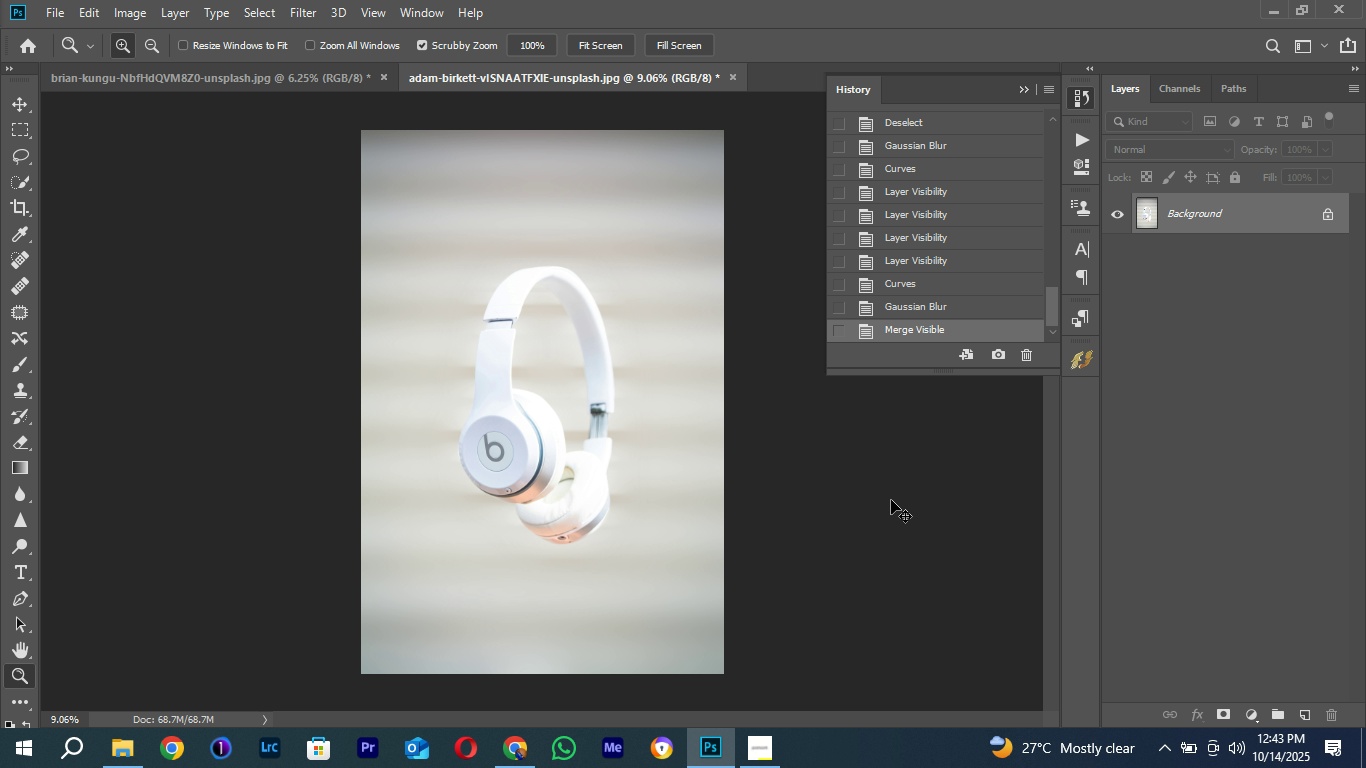 
key(Control+M)
 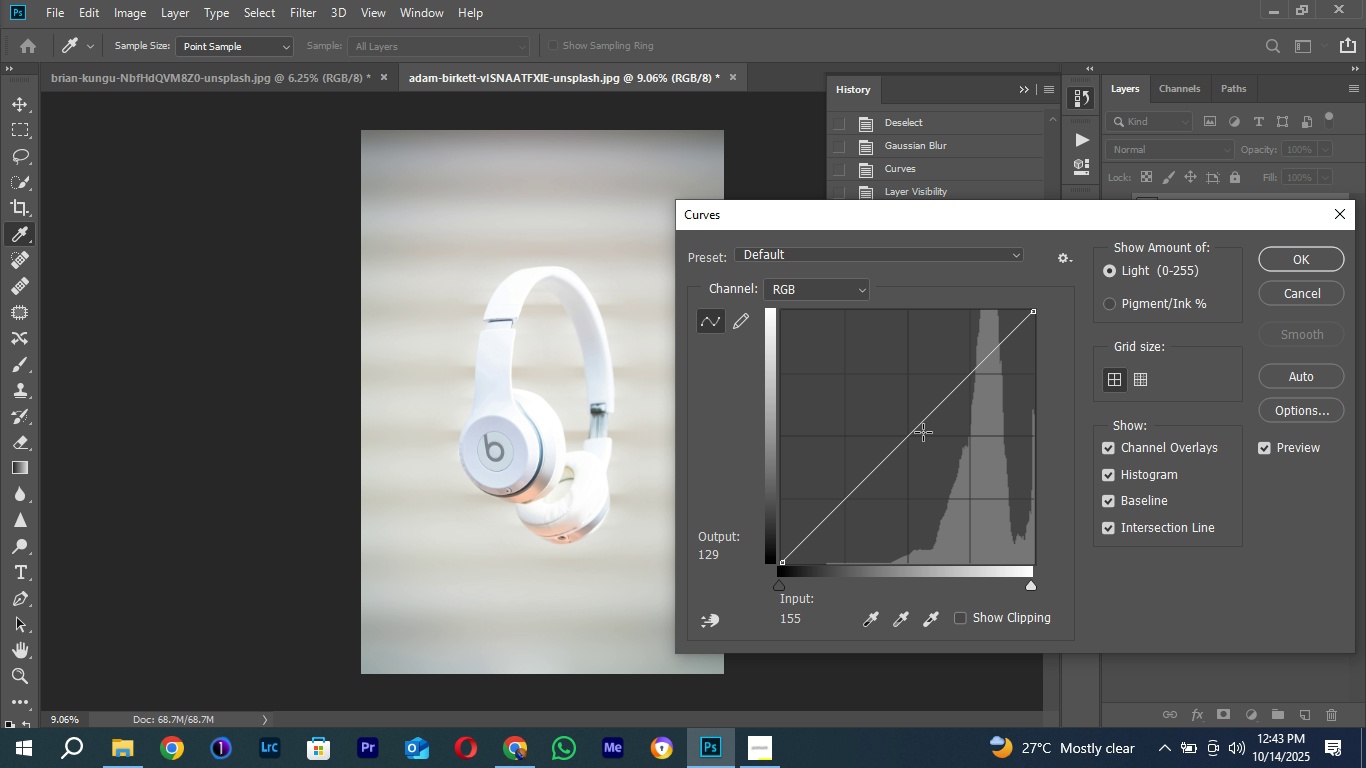 
left_click([923, 432])
 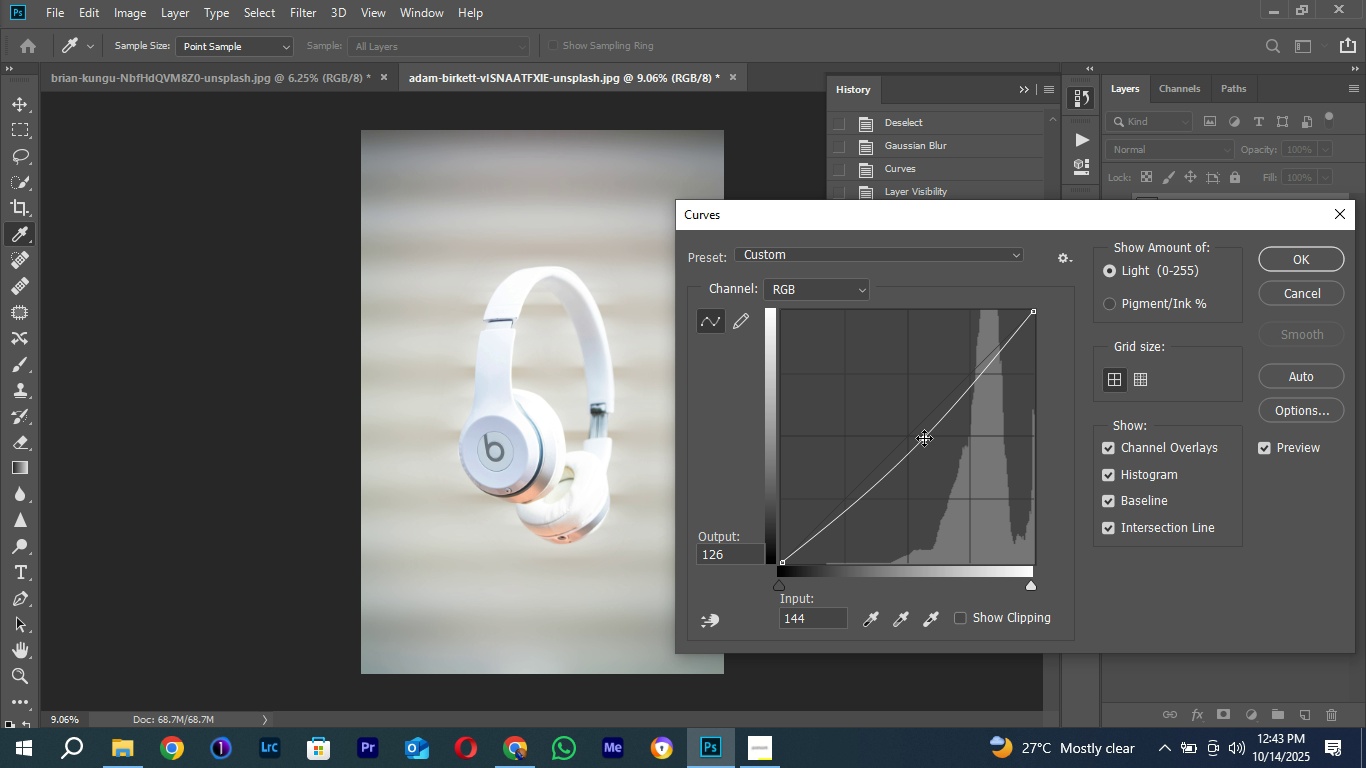 
key(Enter)
 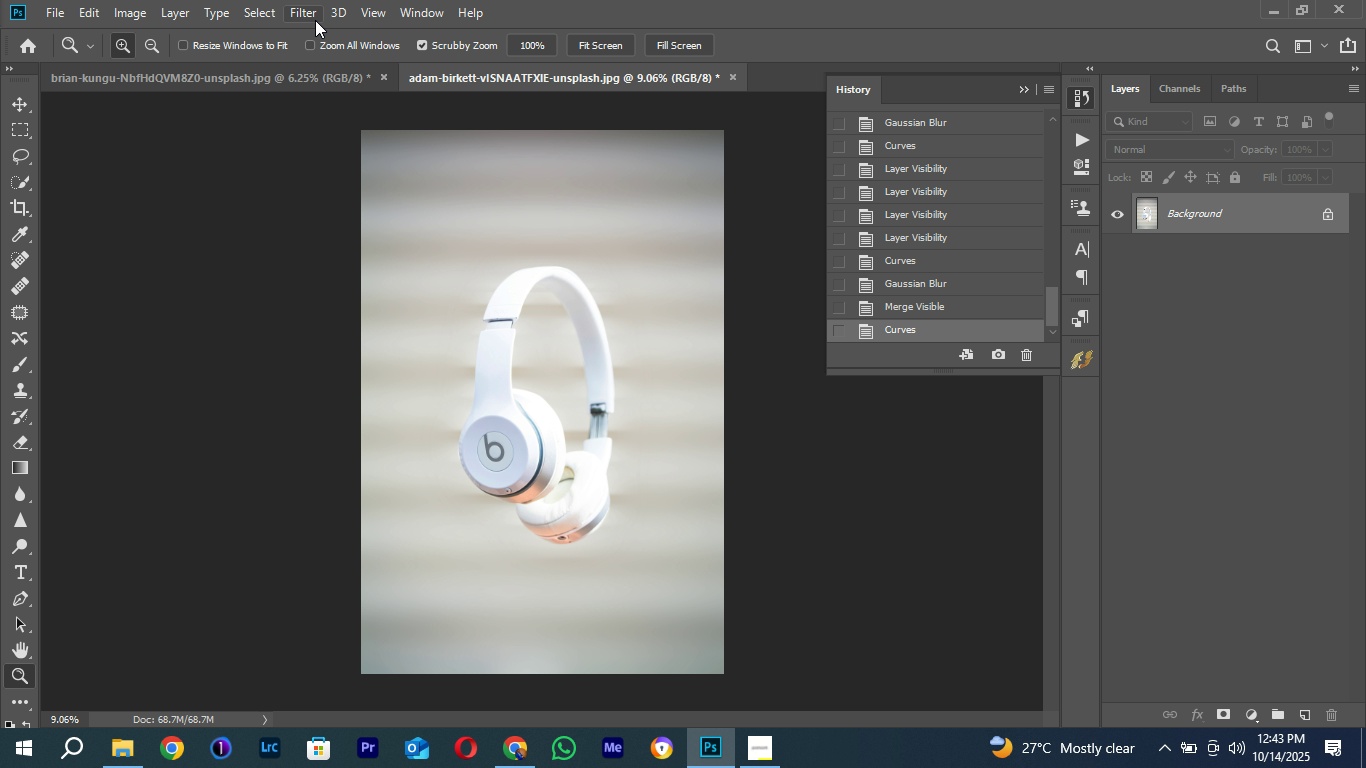 
left_click([310, 13])
 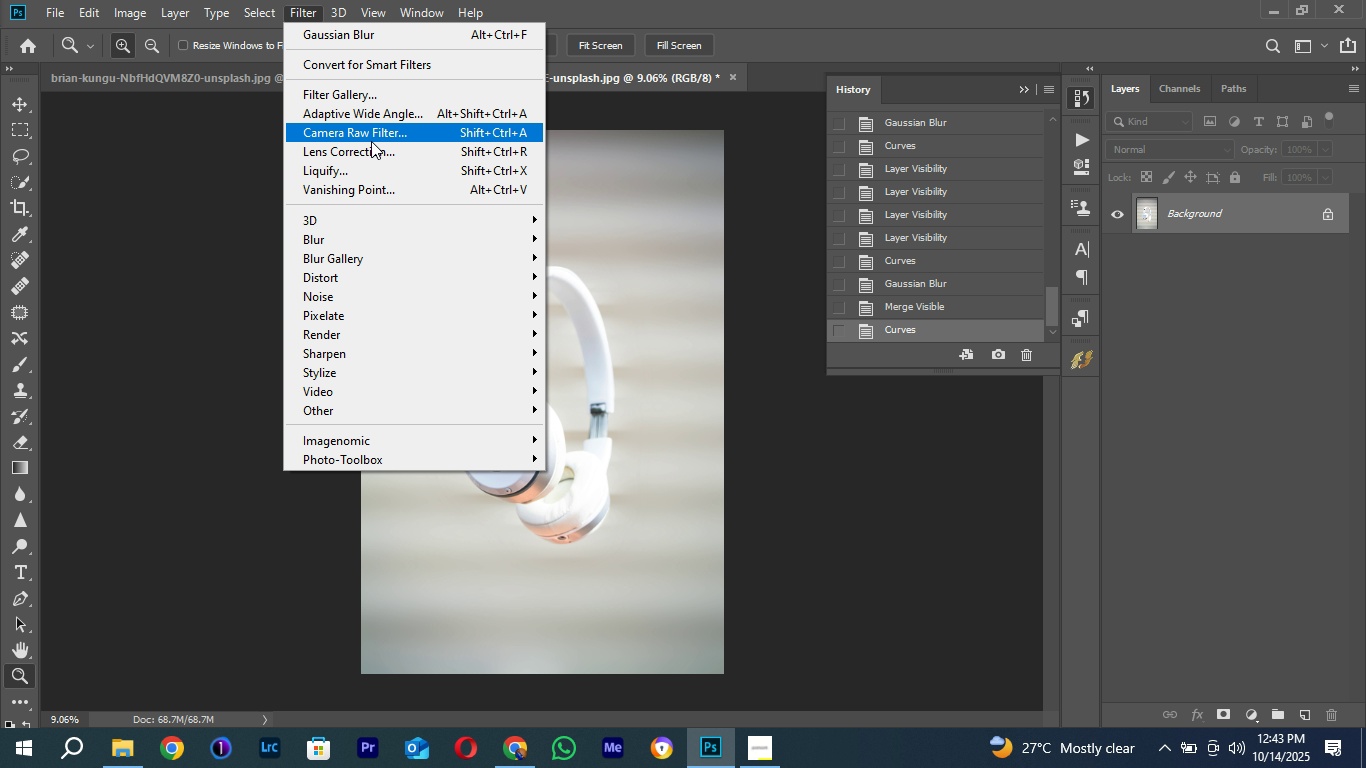 
left_click([371, 141])
 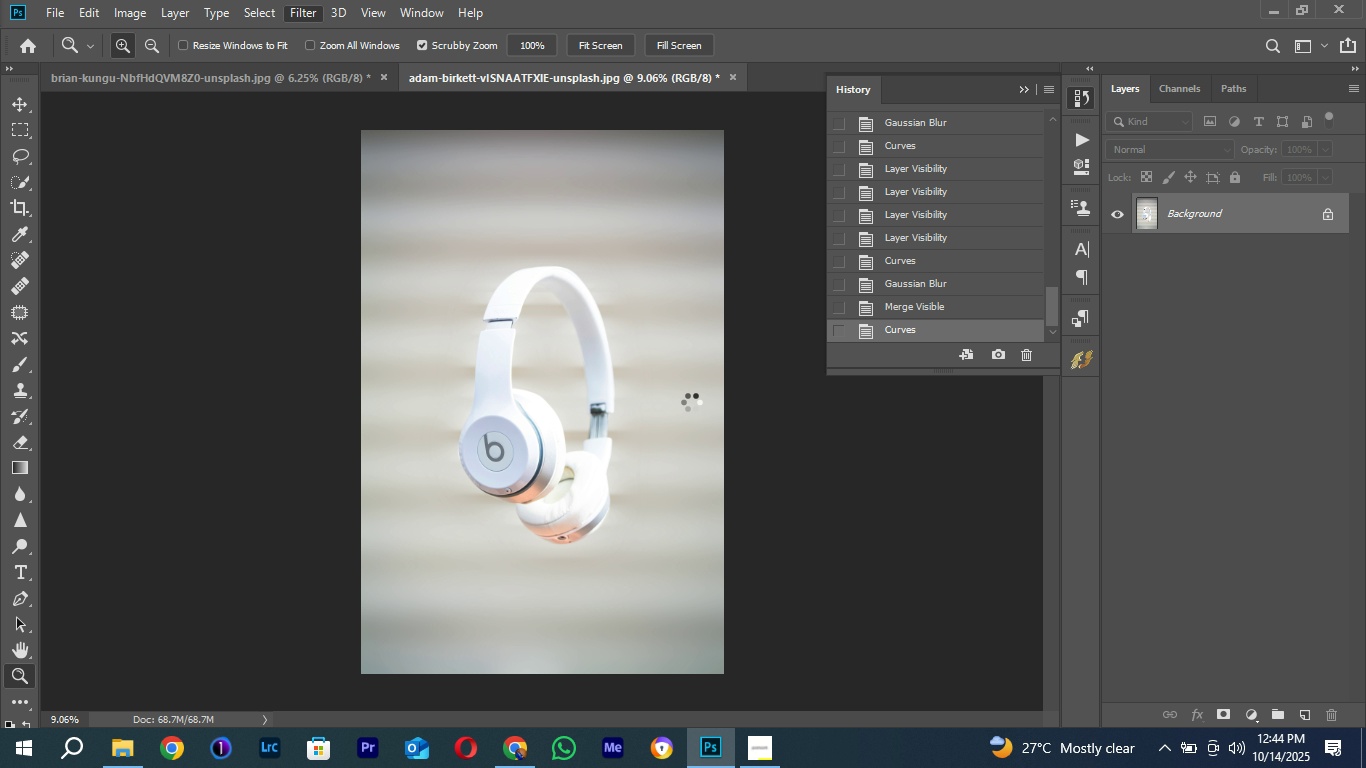 
wait(11.5)
 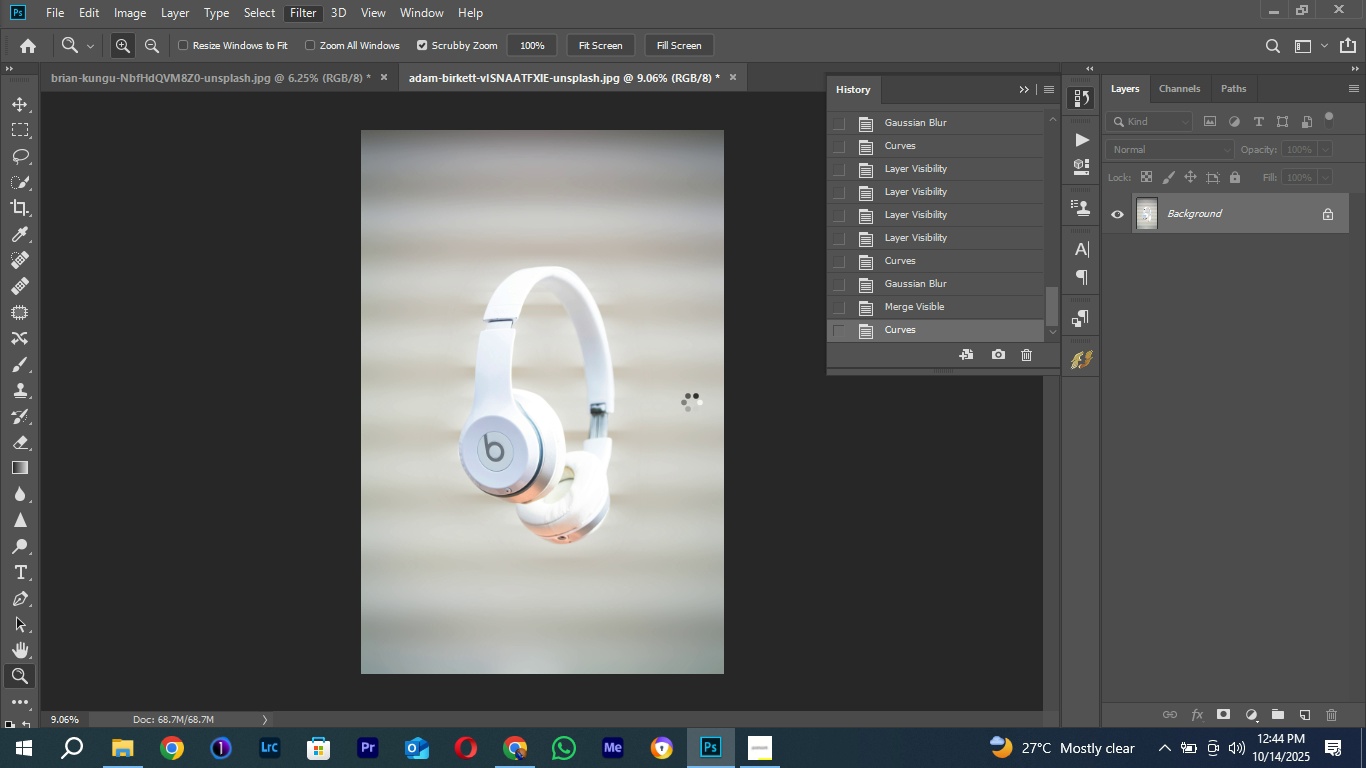 
left_click([1054, 400])
 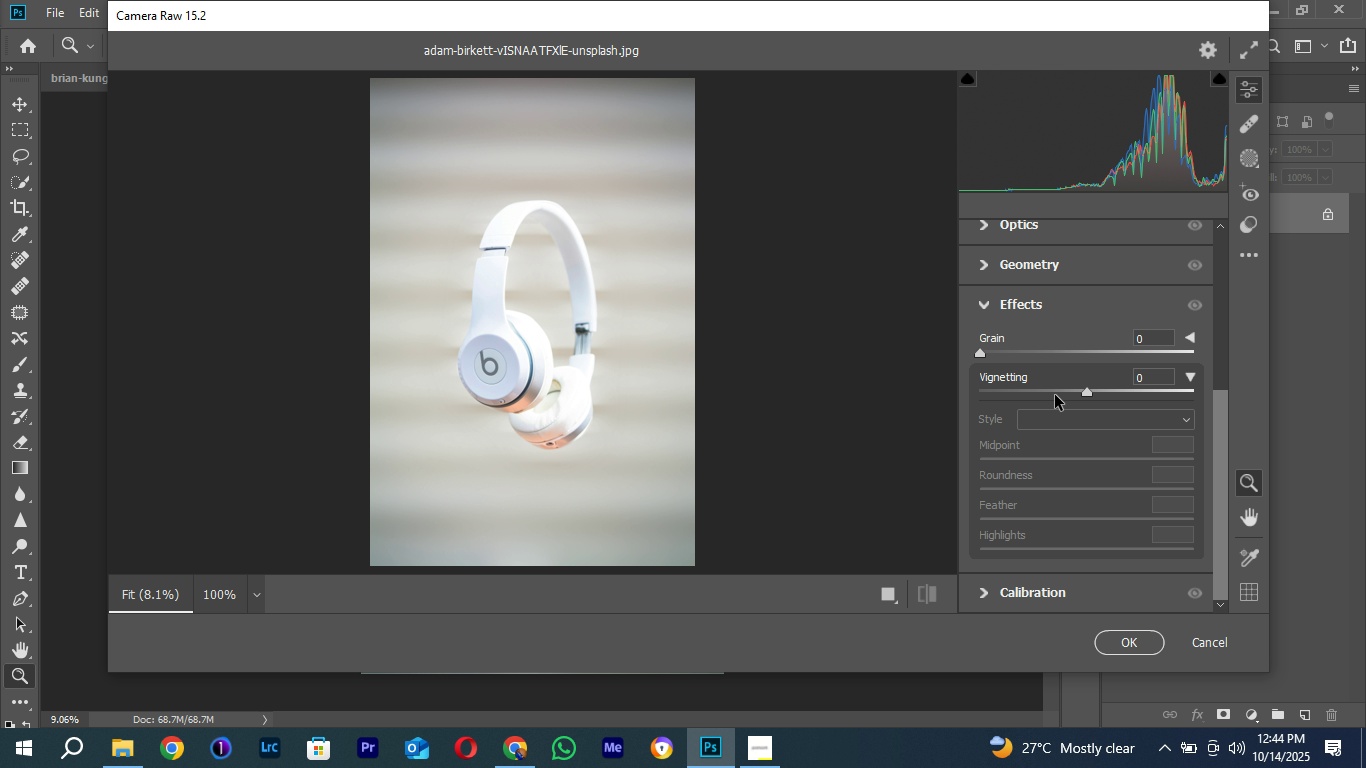 
left_click([1055, 395])
 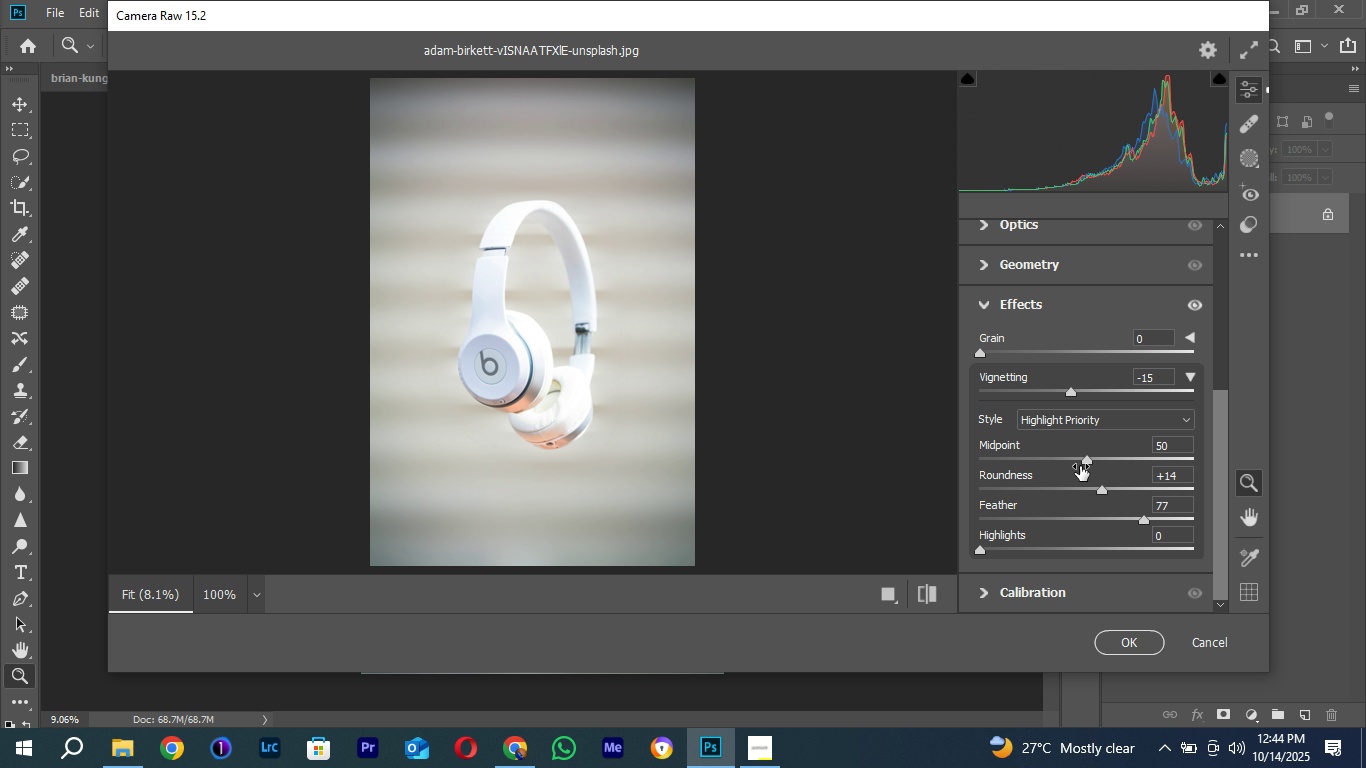 
wait(12.17)
 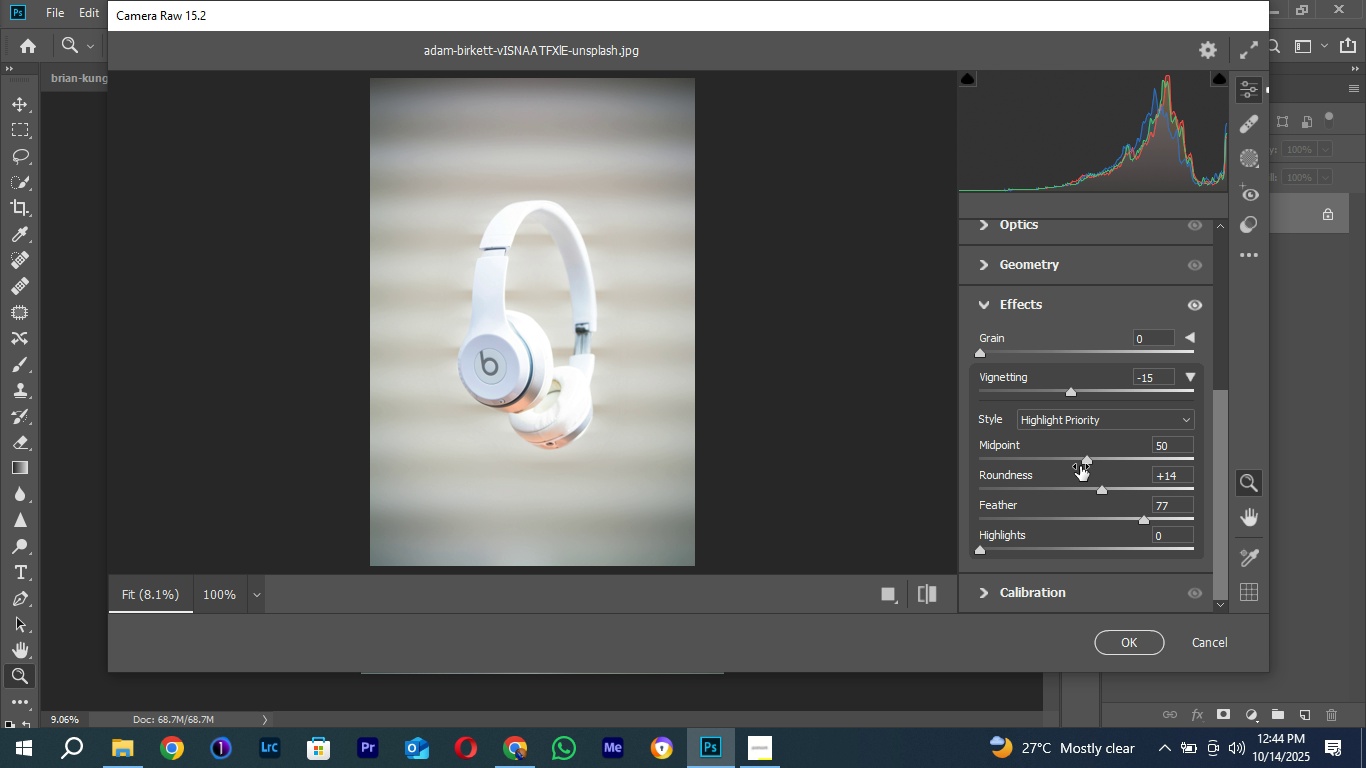 
double_click([935, 602])
 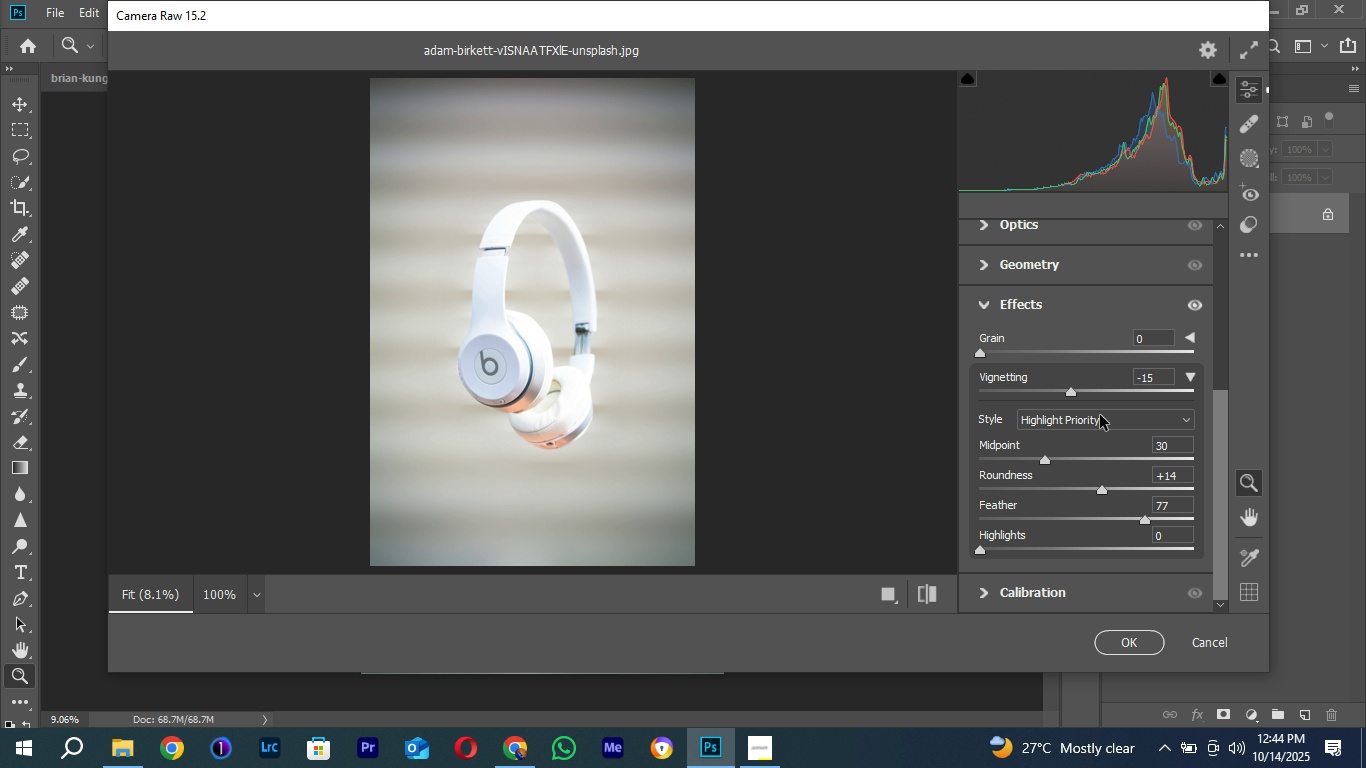 
left_click([1115, 641])
 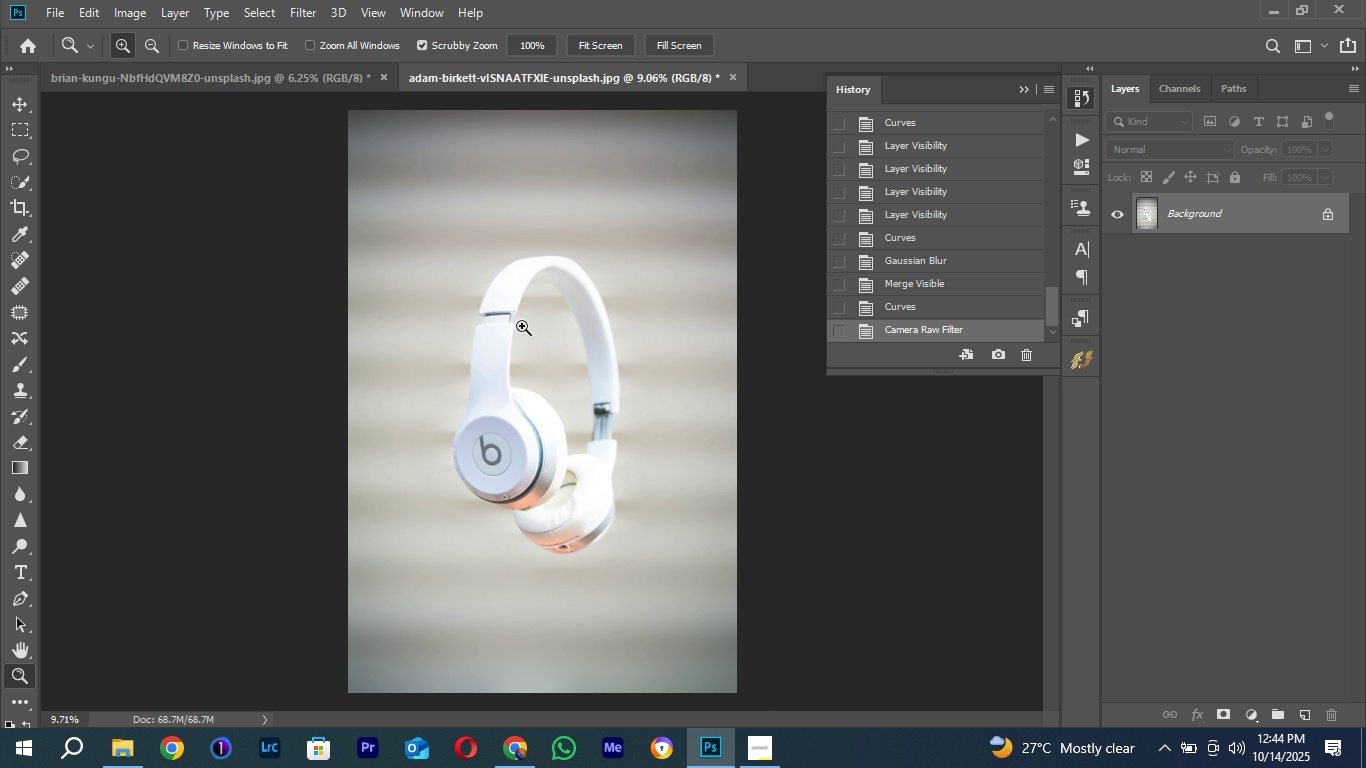 
wait(5.06)
 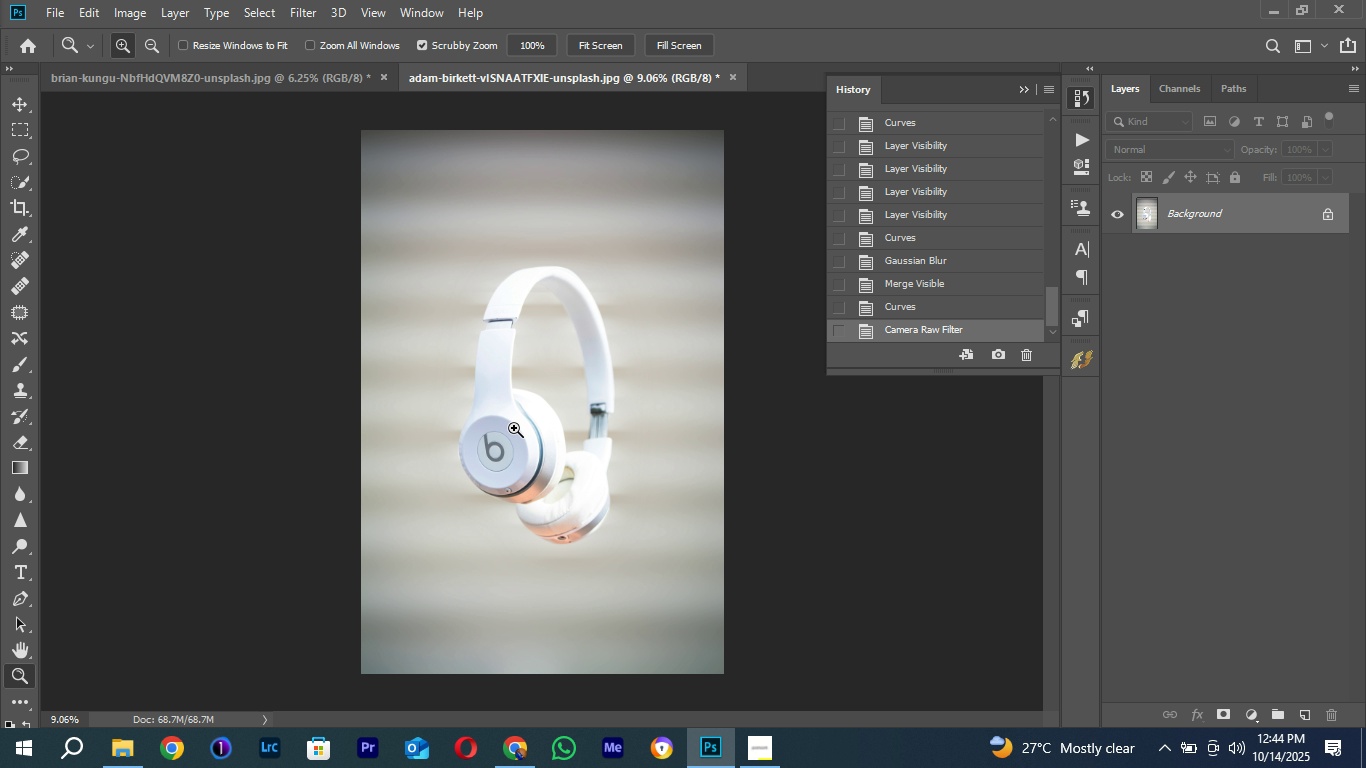 
double_click([538, 371])
 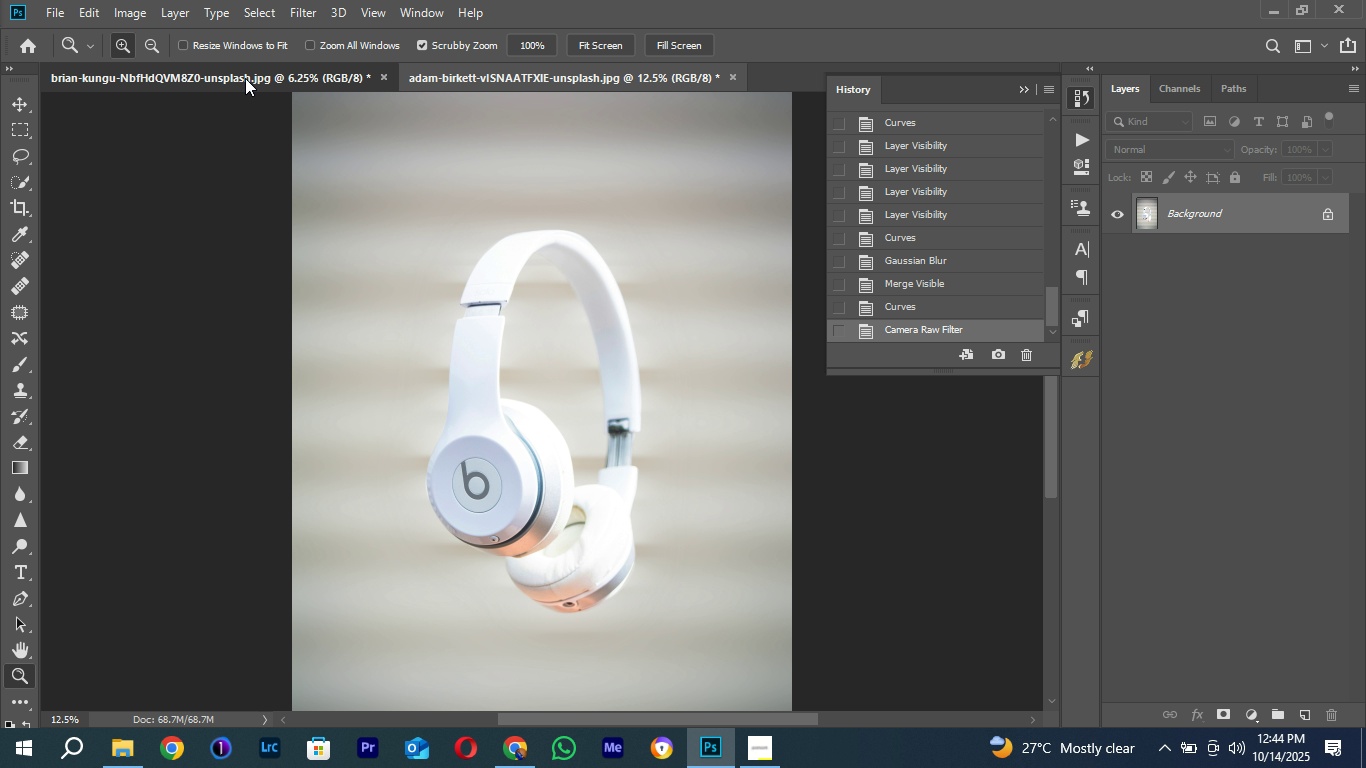 
left_click([245, 78])
 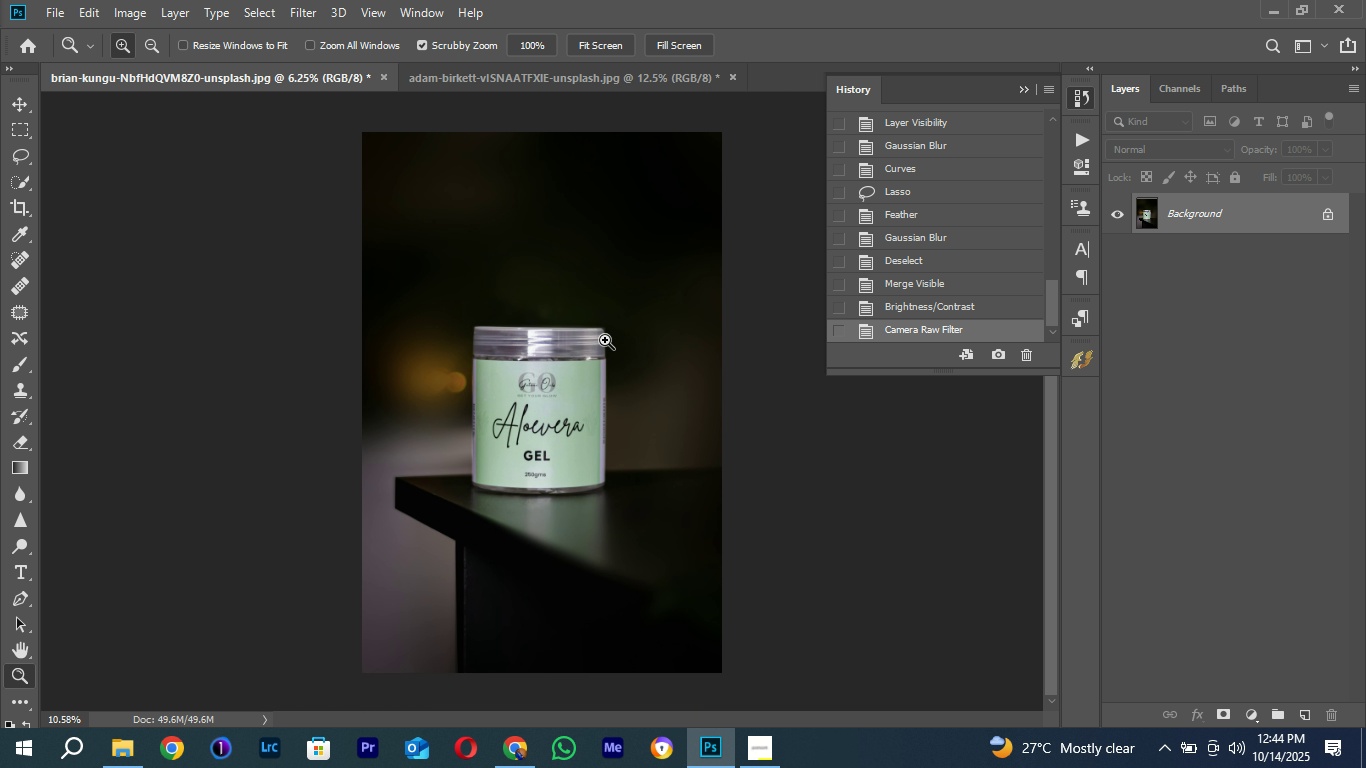 
key(Control+Equal)
 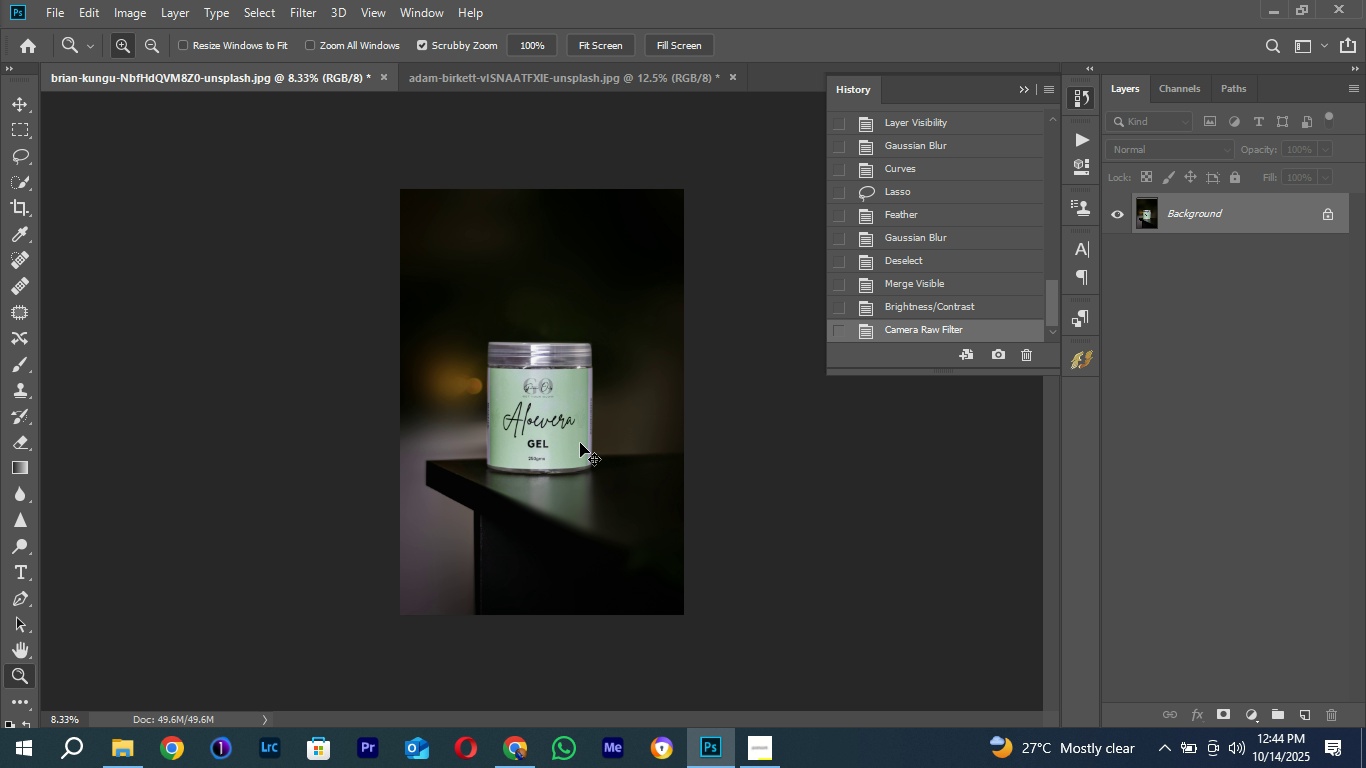 
key(Control+Equal)
 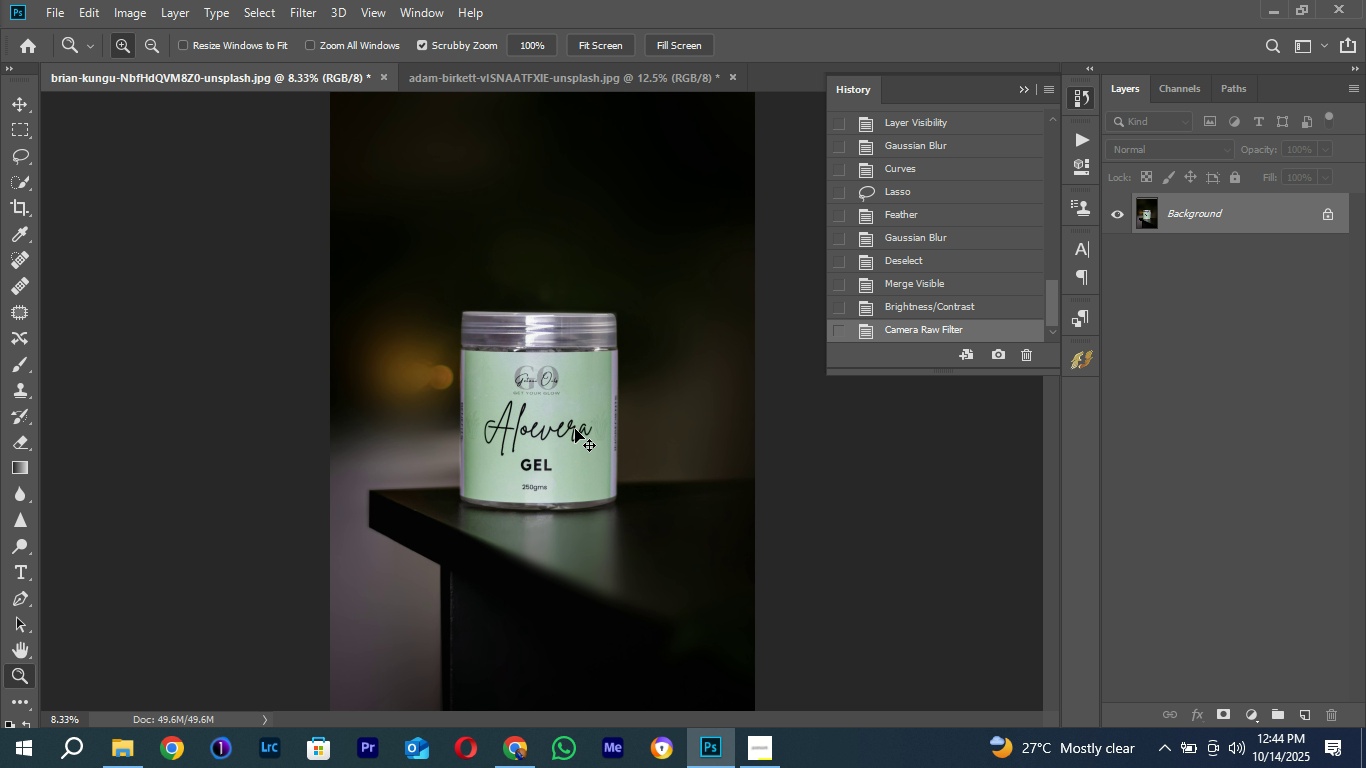 
key(Control+Minus)
 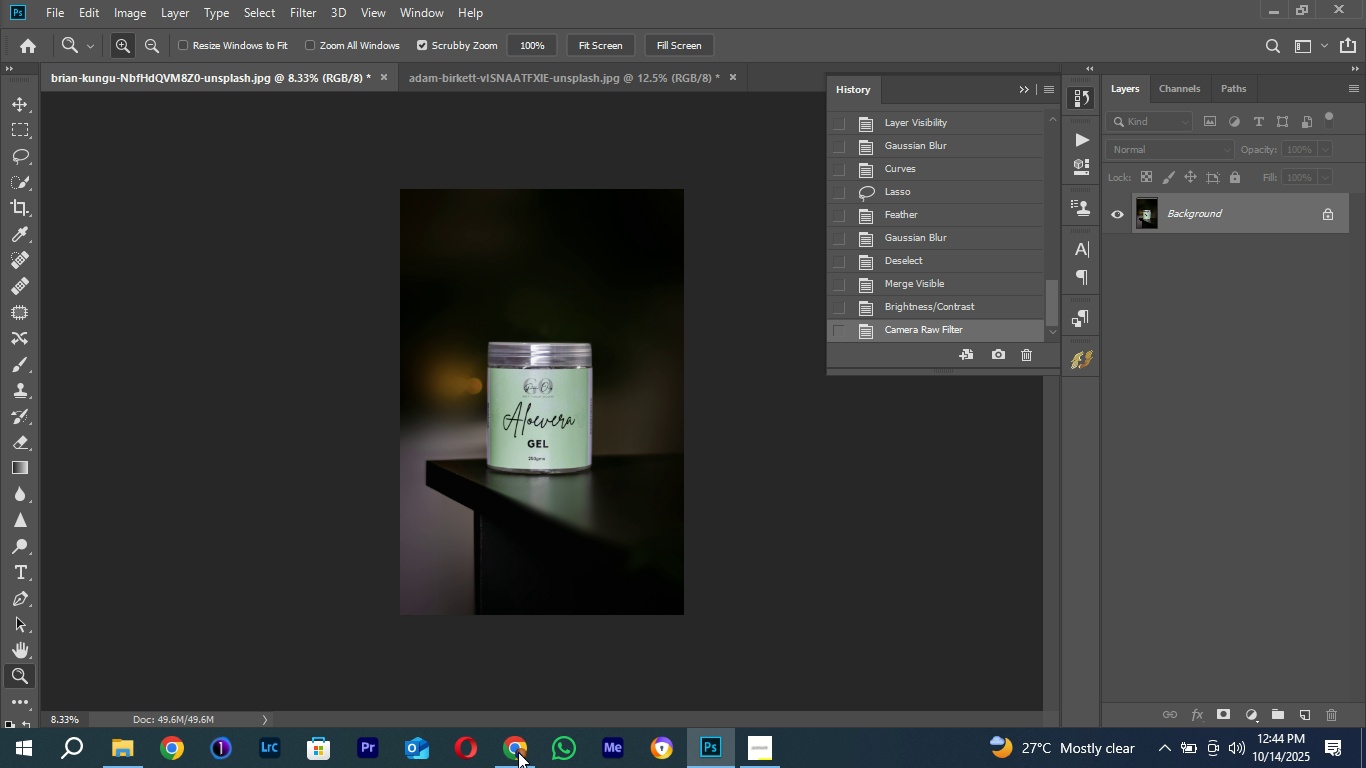 
wait(5.56)
 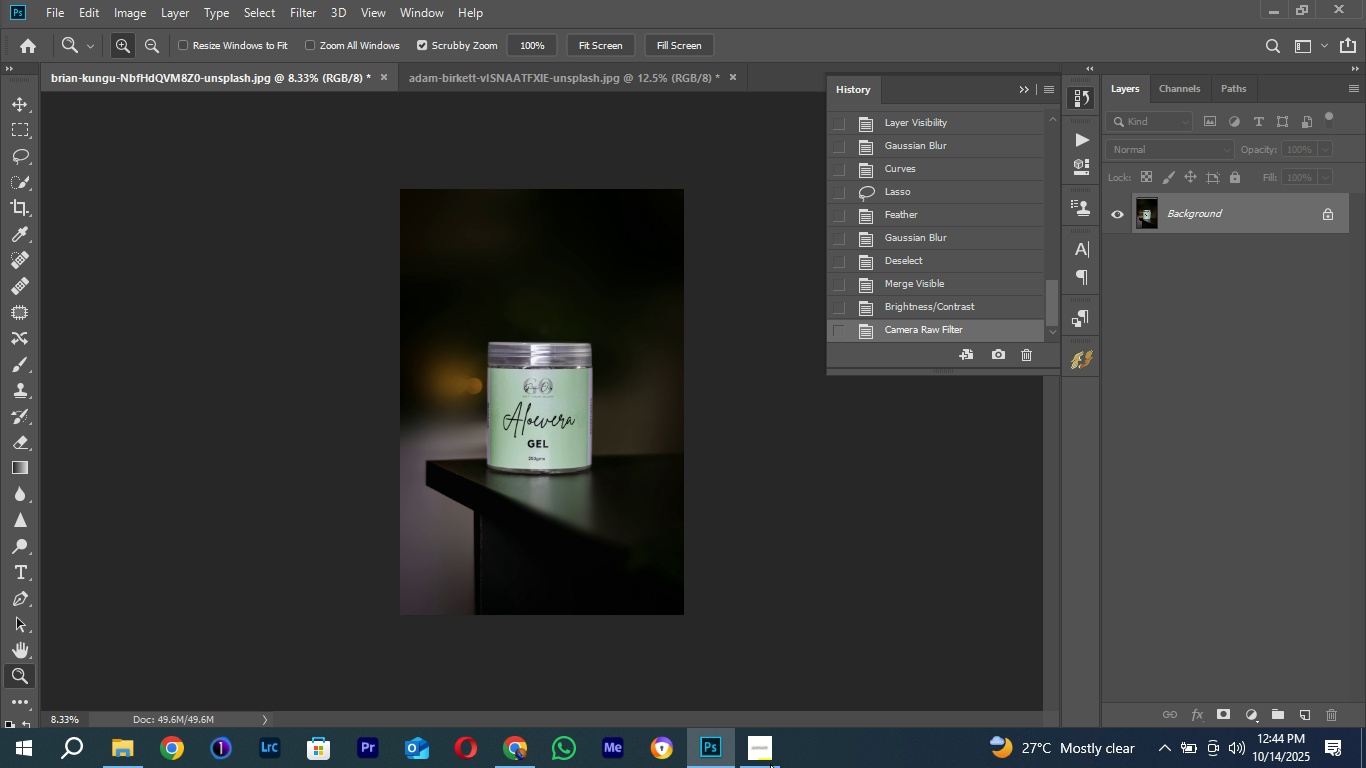 
left_click([515, 674])
 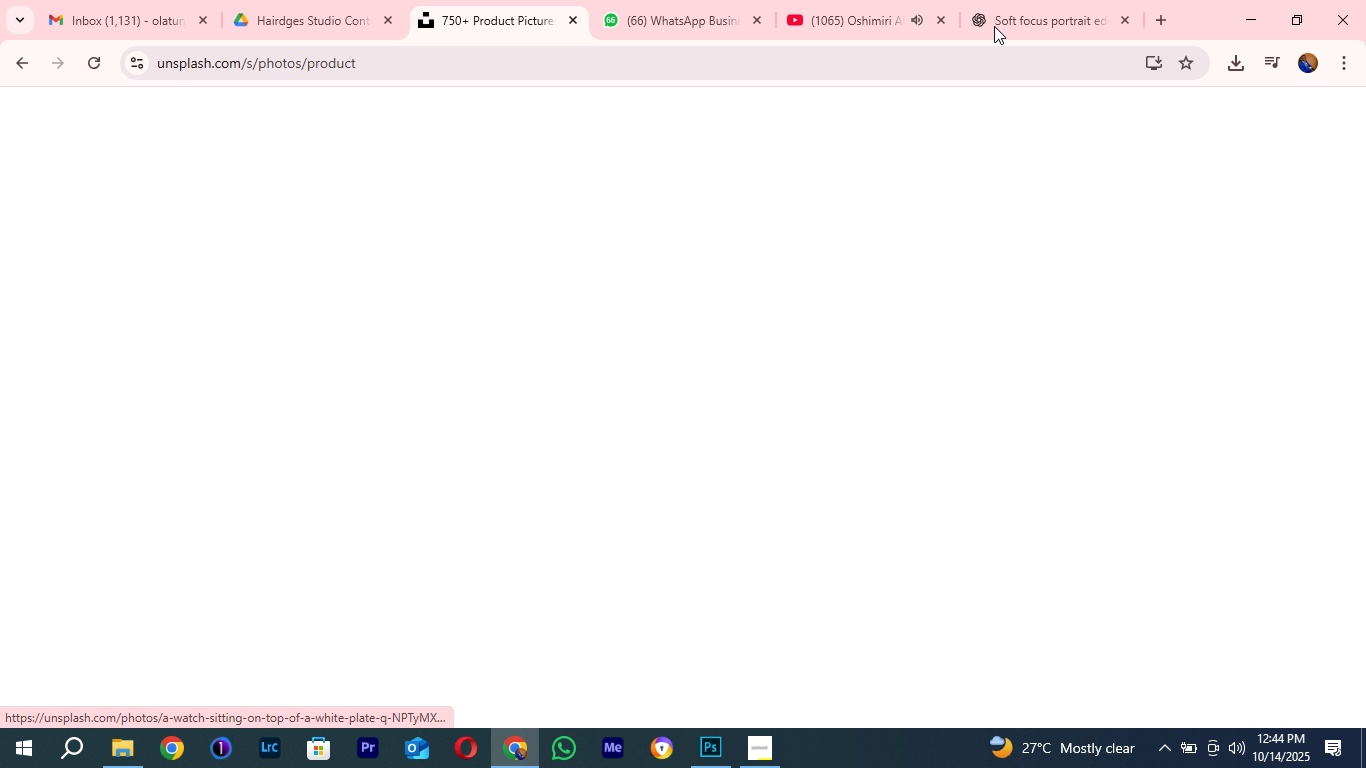 
left_click([1043, 1])
 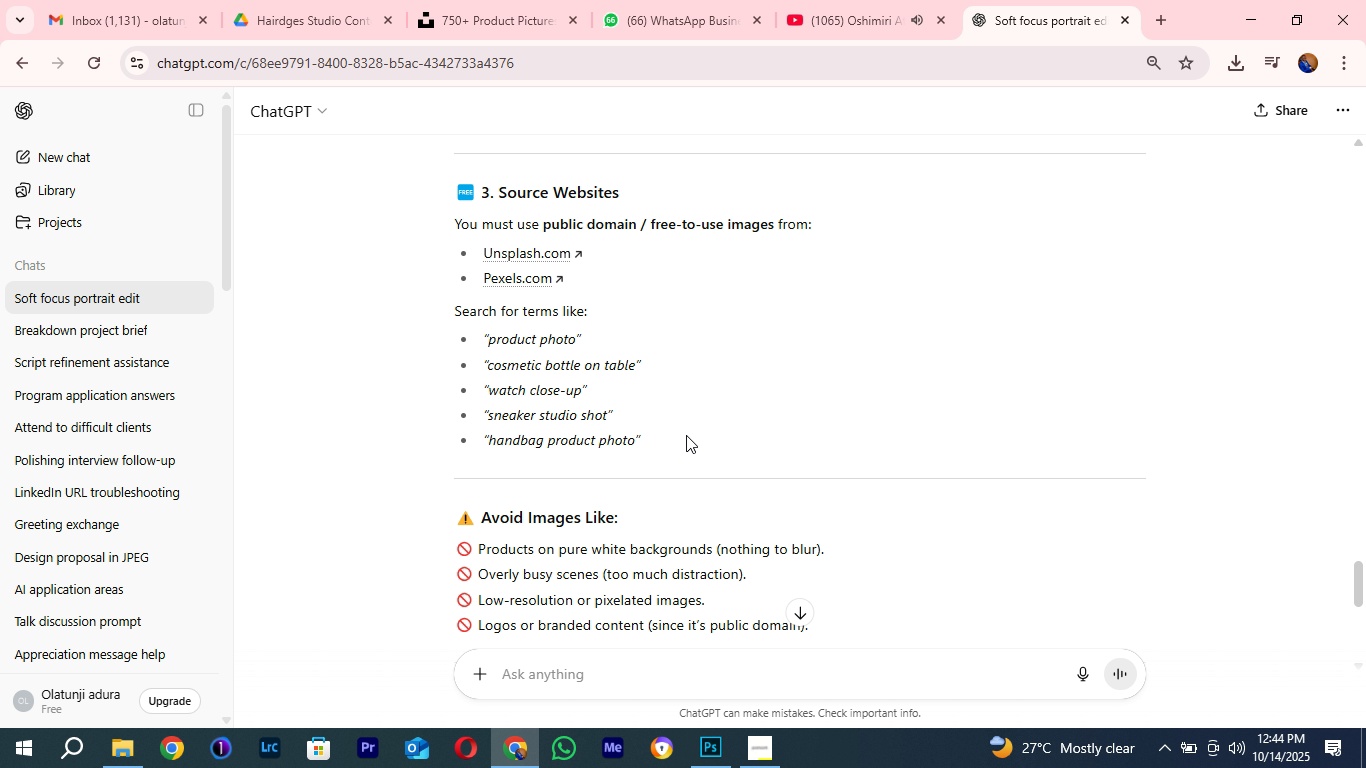 
scroll: coordinate [755, 457], scroll_direction: up, amount: 8.0
 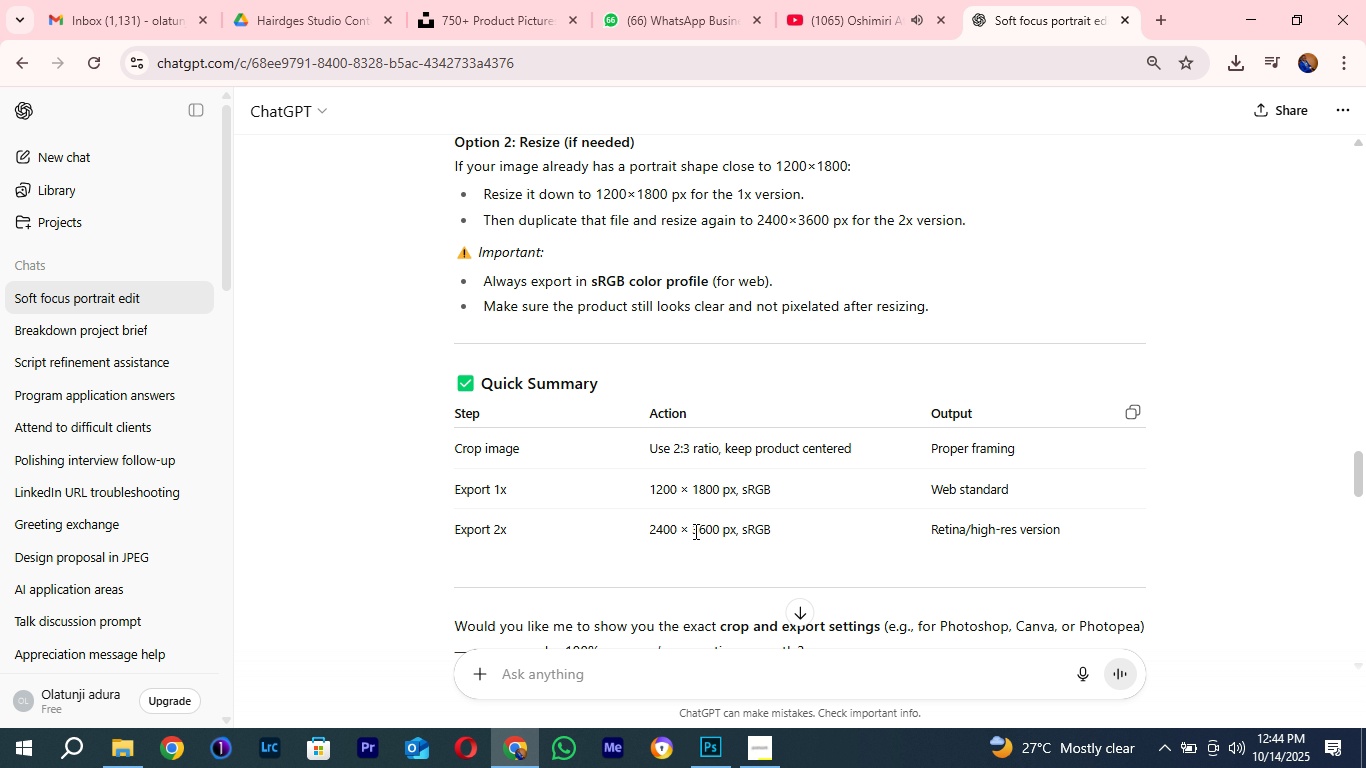 
mouse_move([628, 498])
 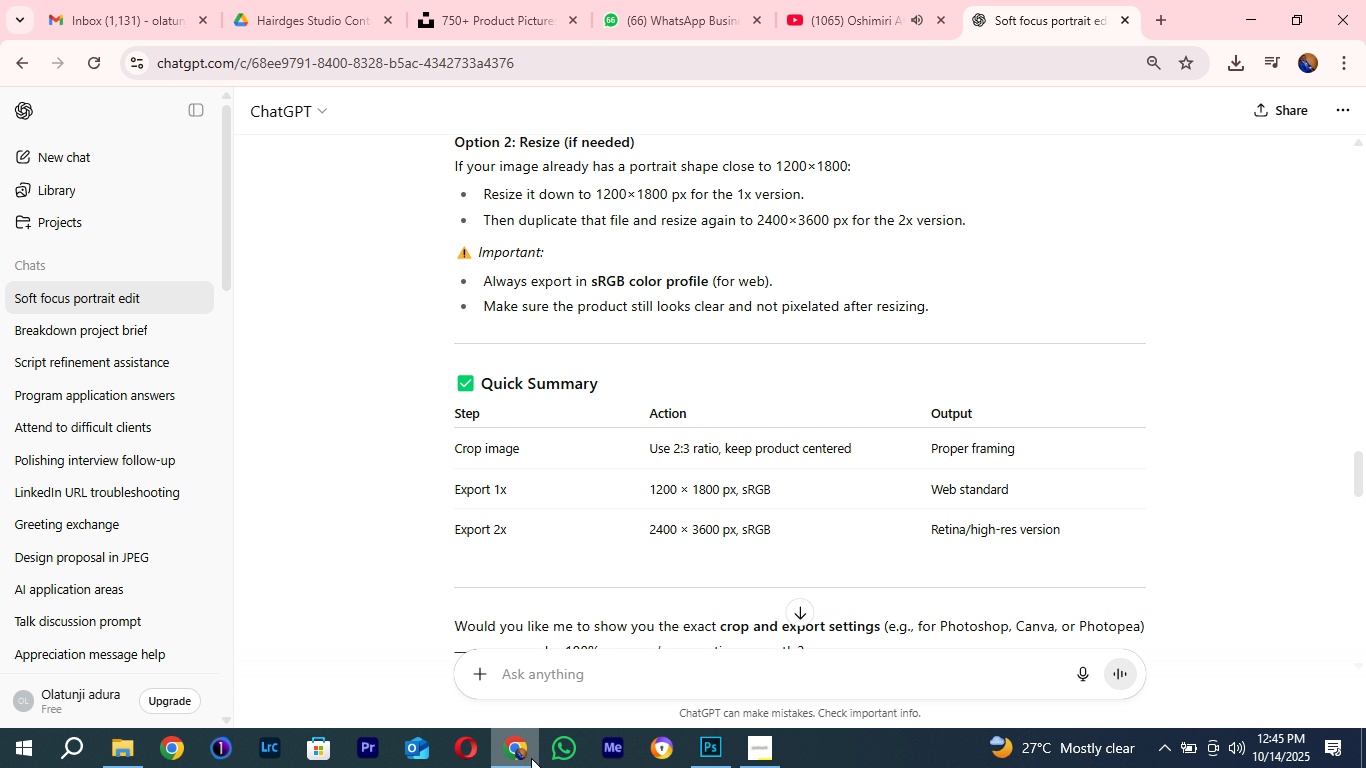 
mouse_move([705, 725])
 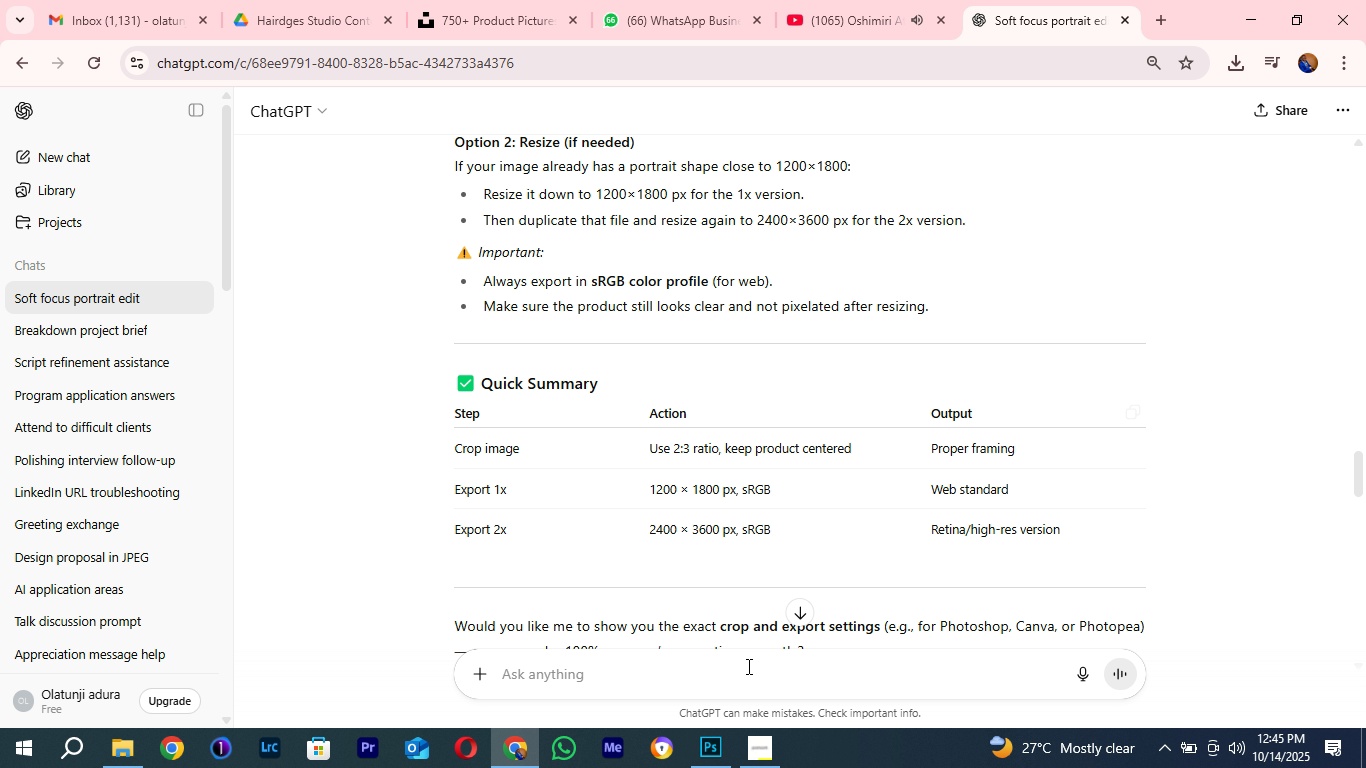 
left_click([717, 757])
 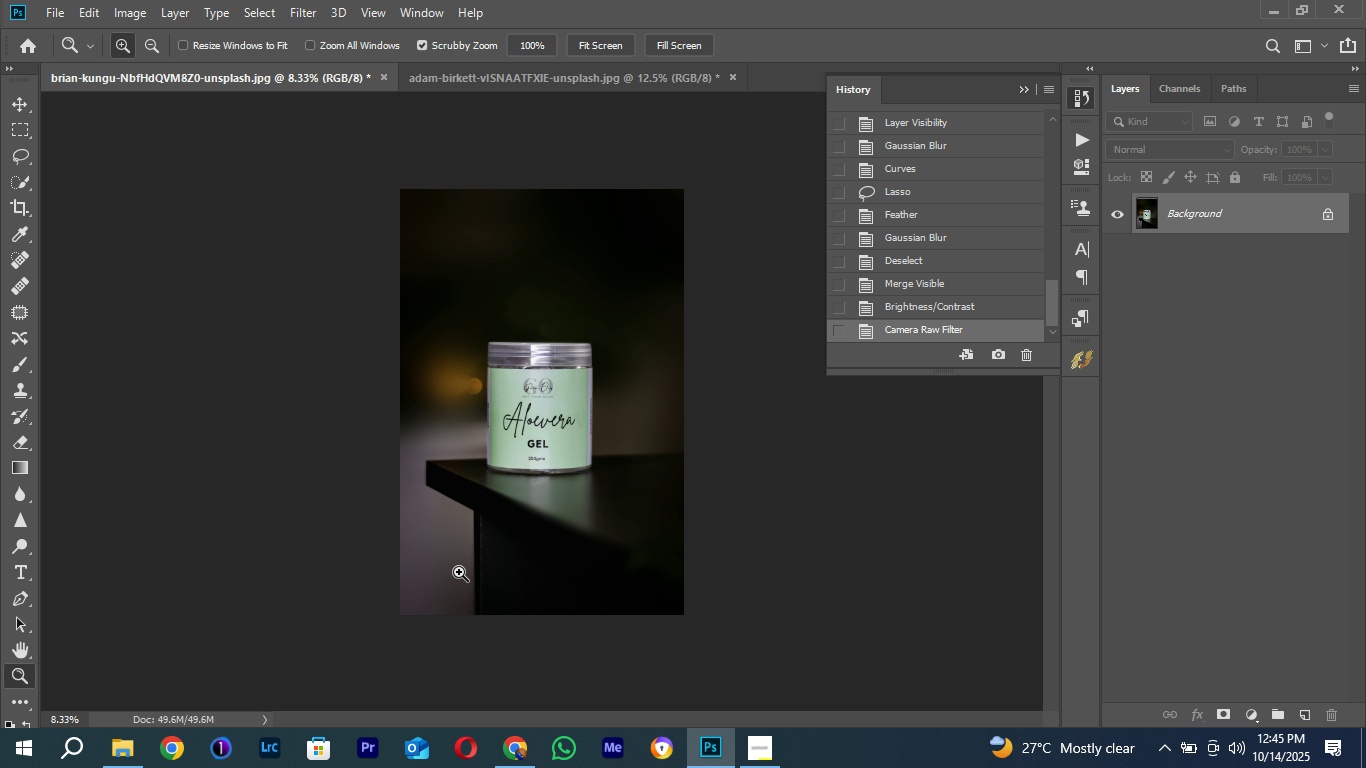 
key(C)
 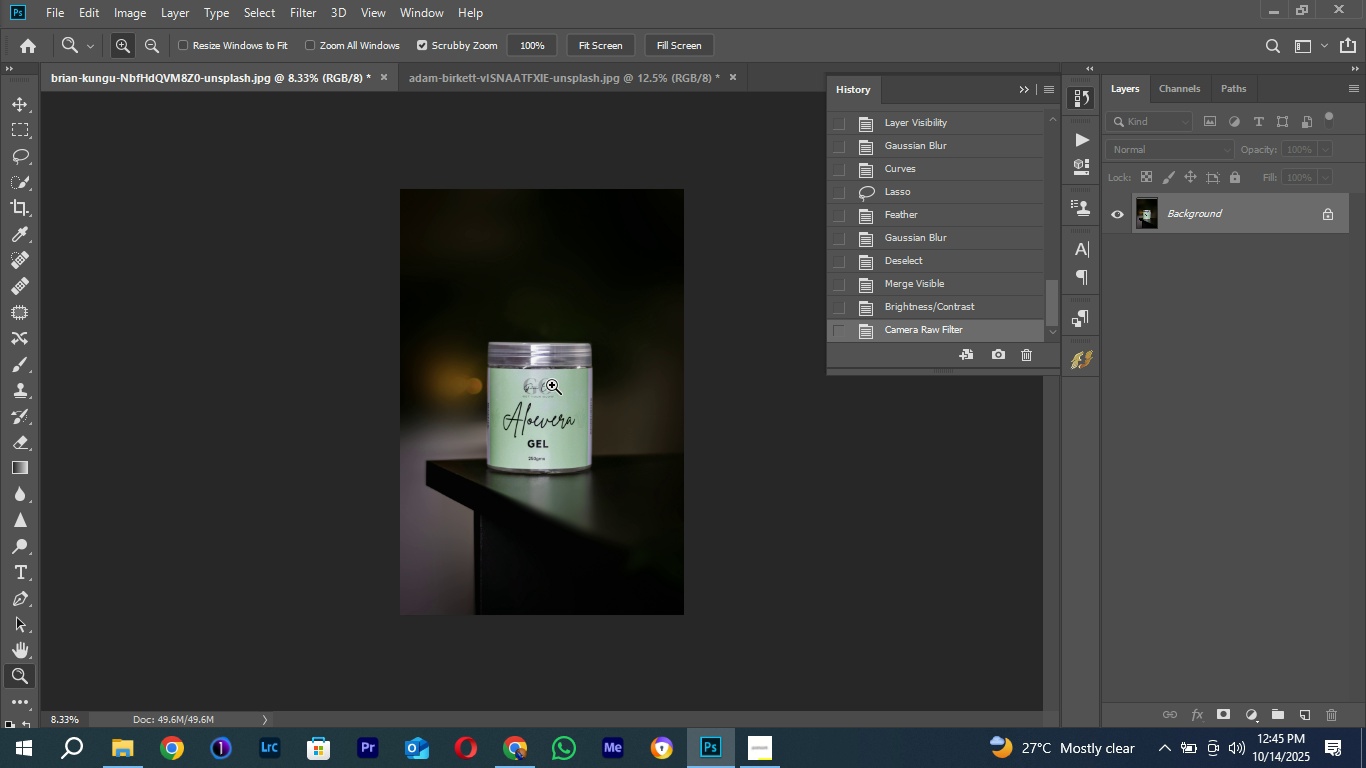 
key(C)
 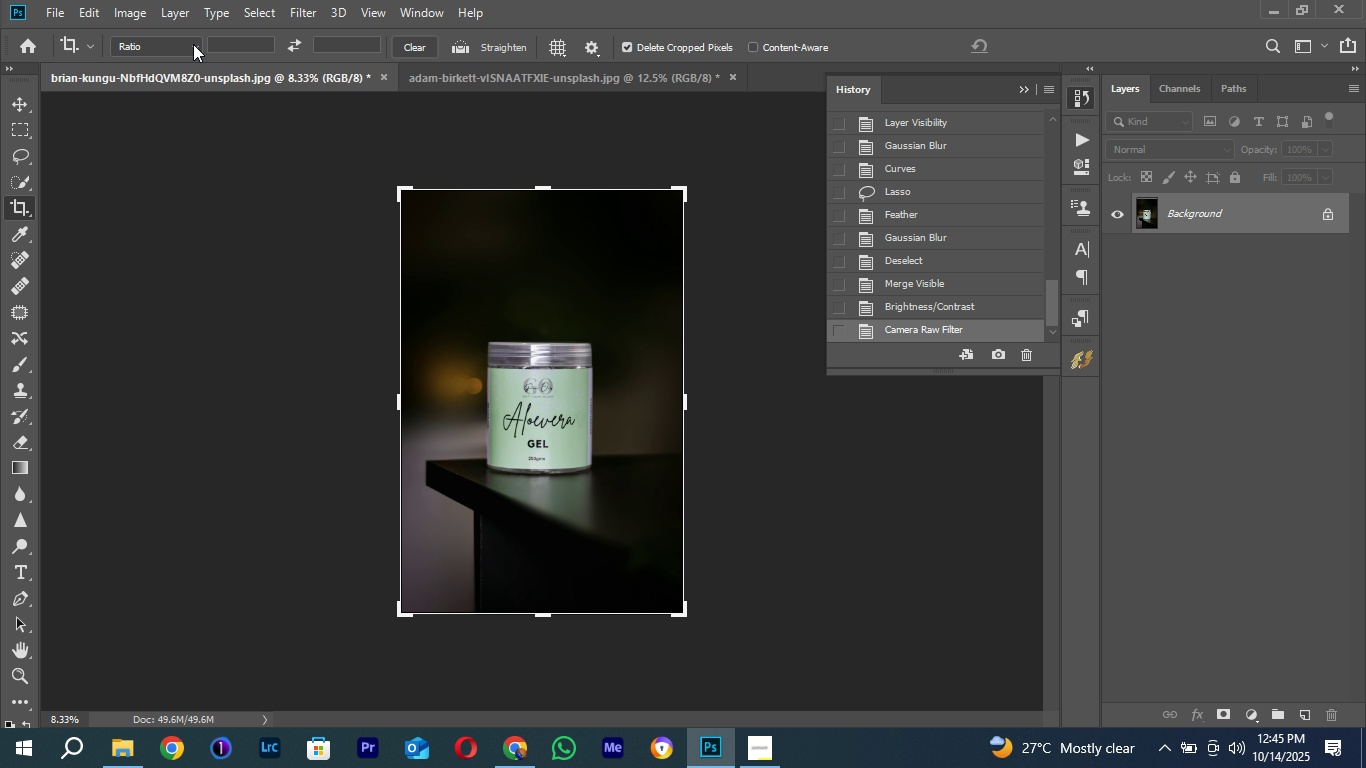 
left_click([193, 44])
 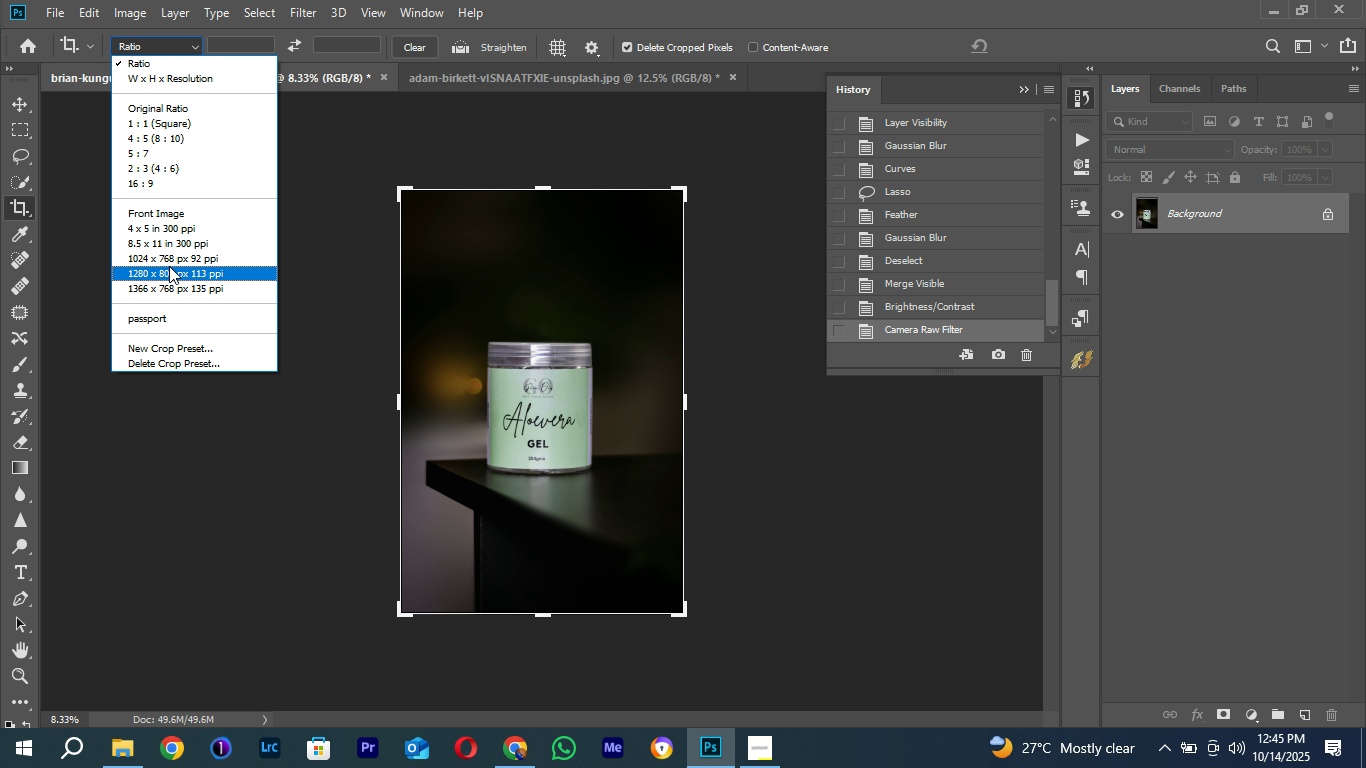 
left_click([165, 263])
 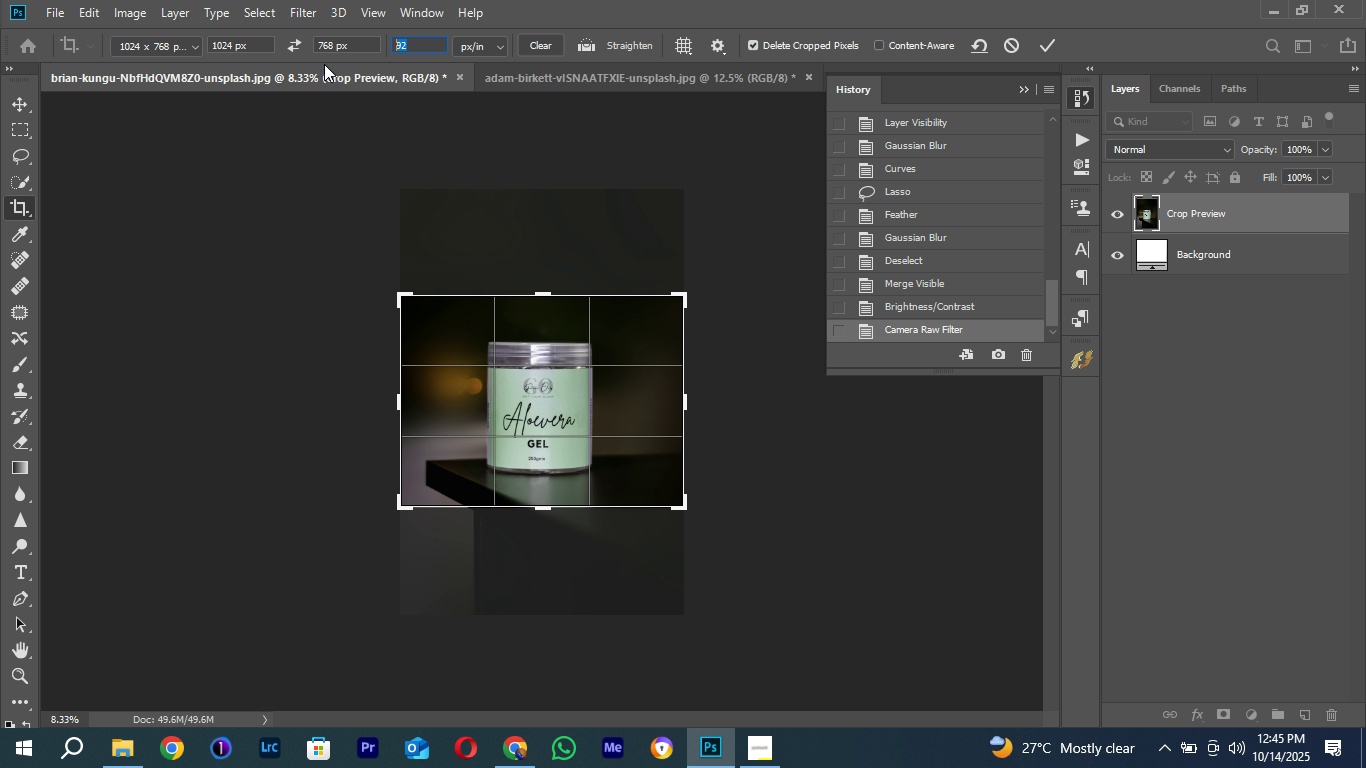 
type(300)
 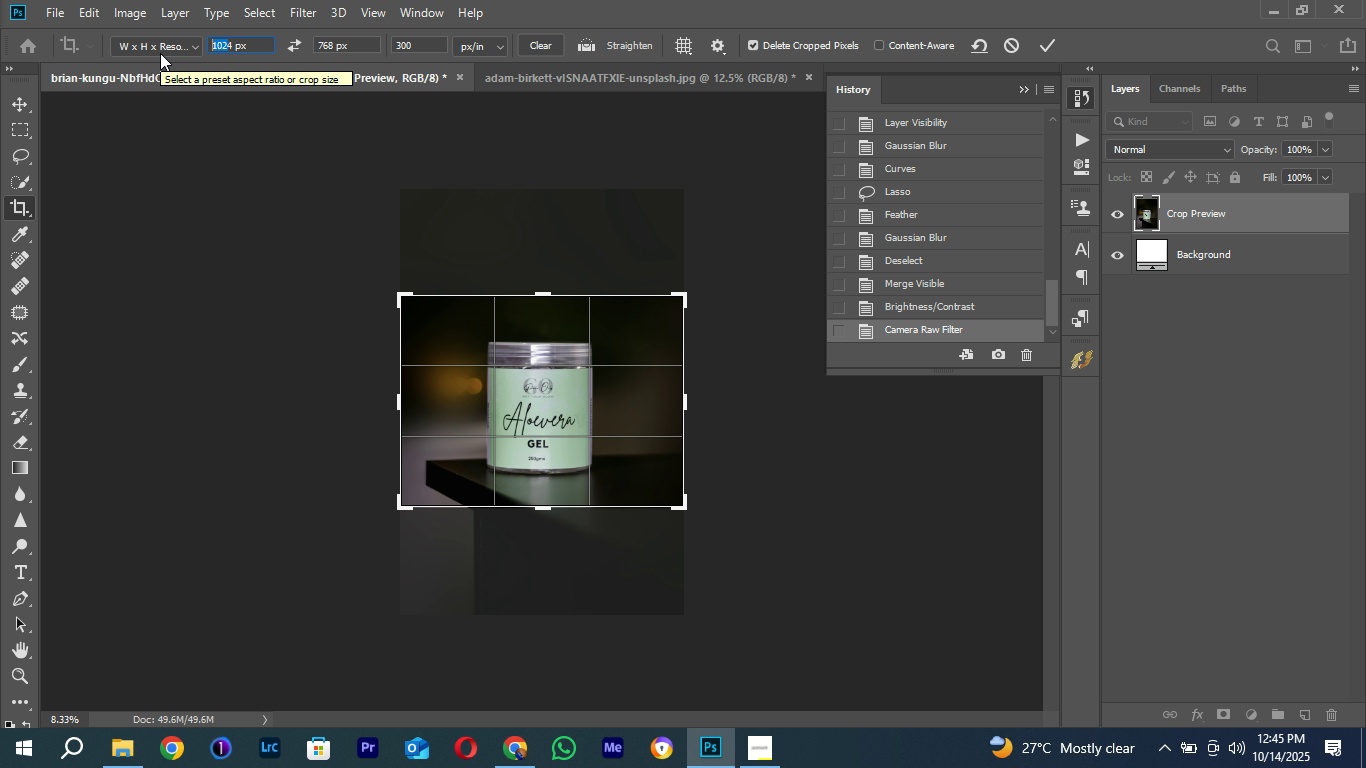 
key(1)
 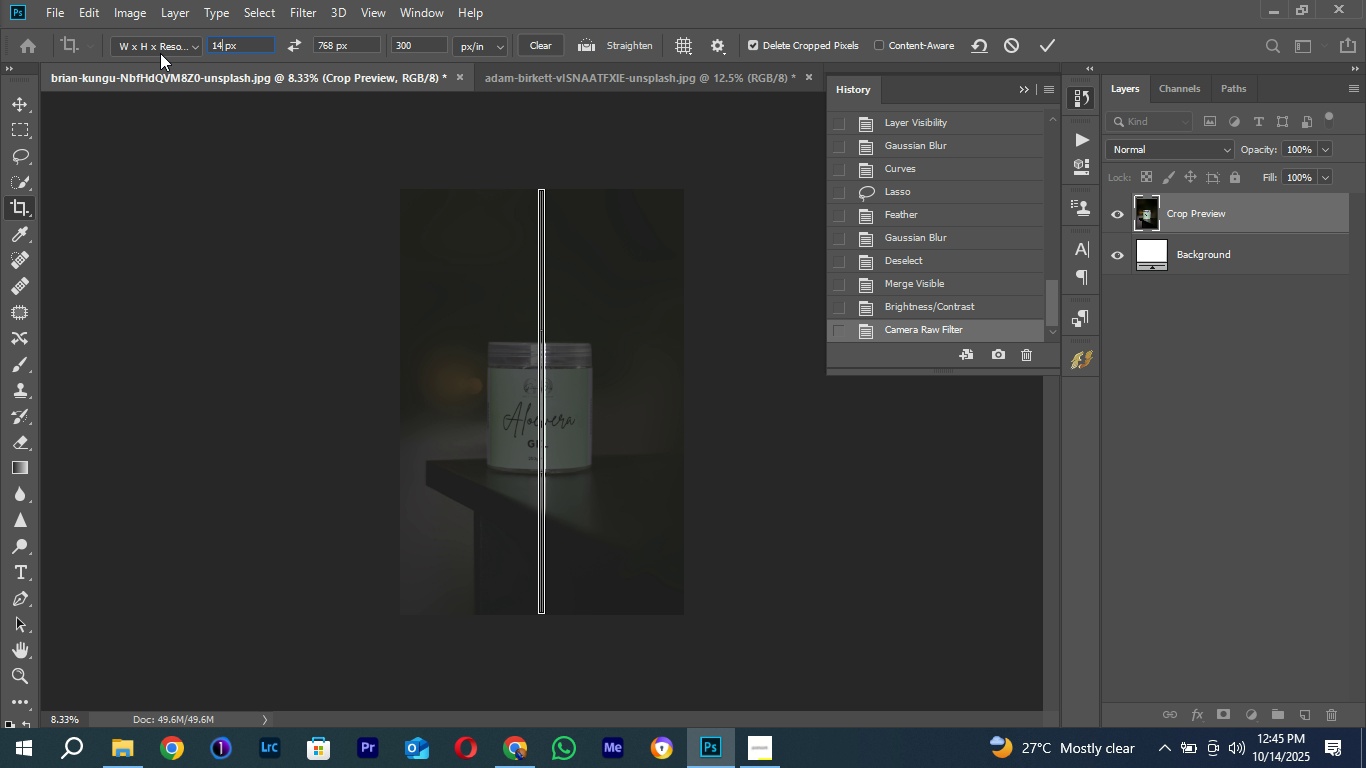 
key(ArrowRight)
 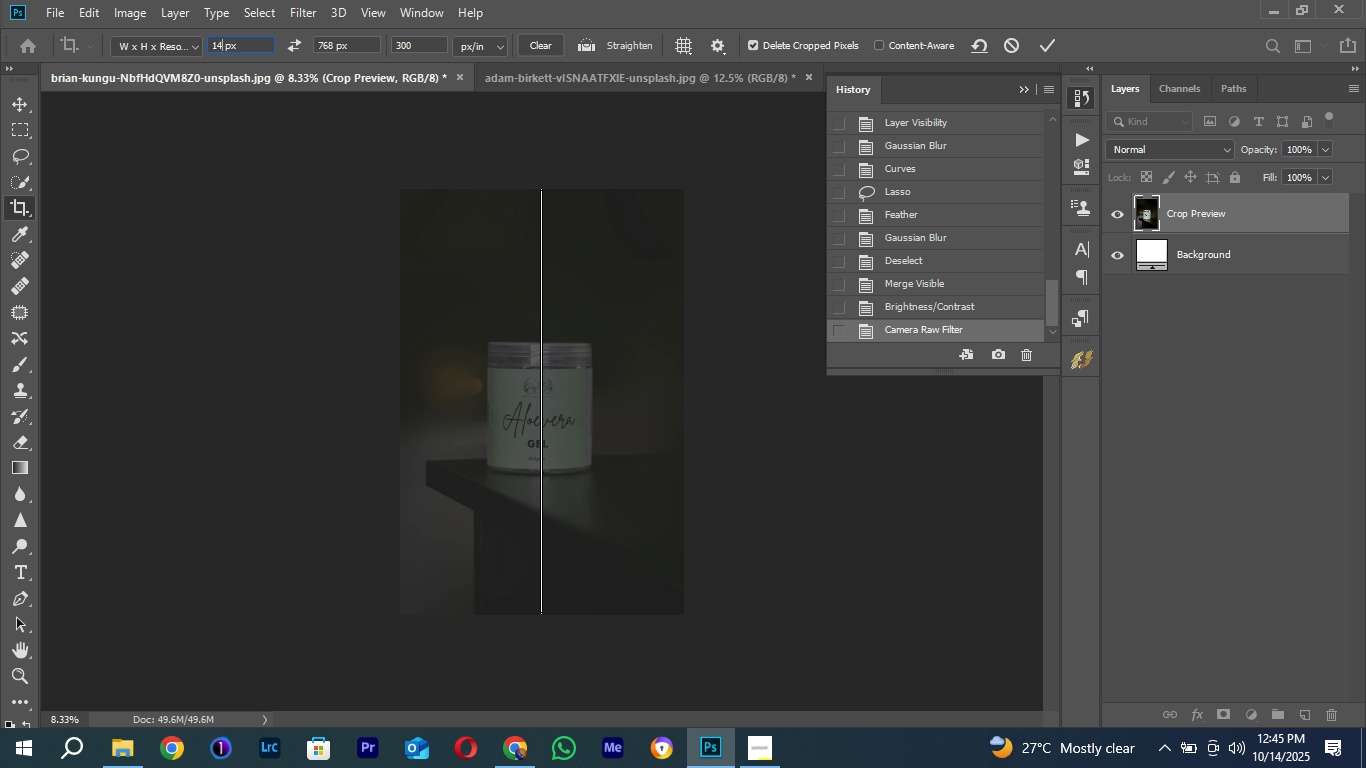 
key(Backspace)
type(200)
 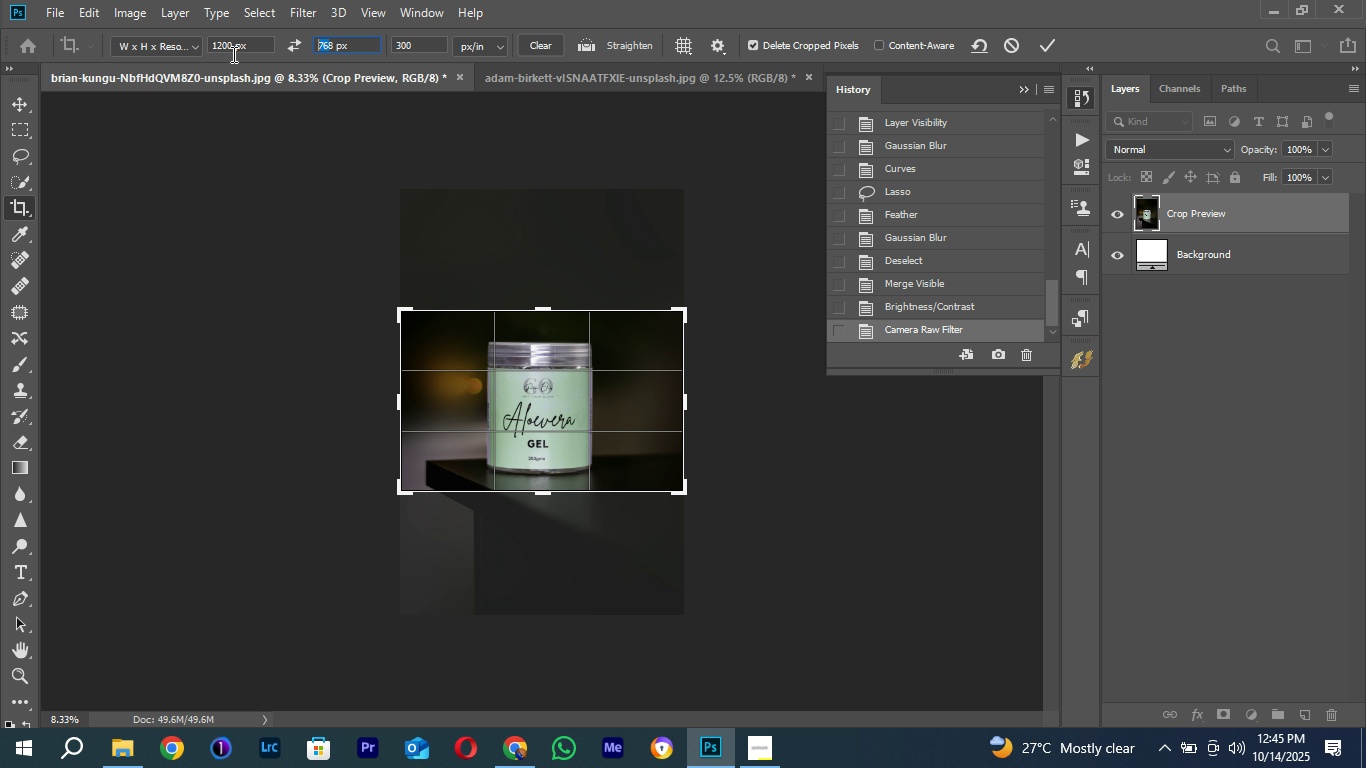 
wait(5.24)
 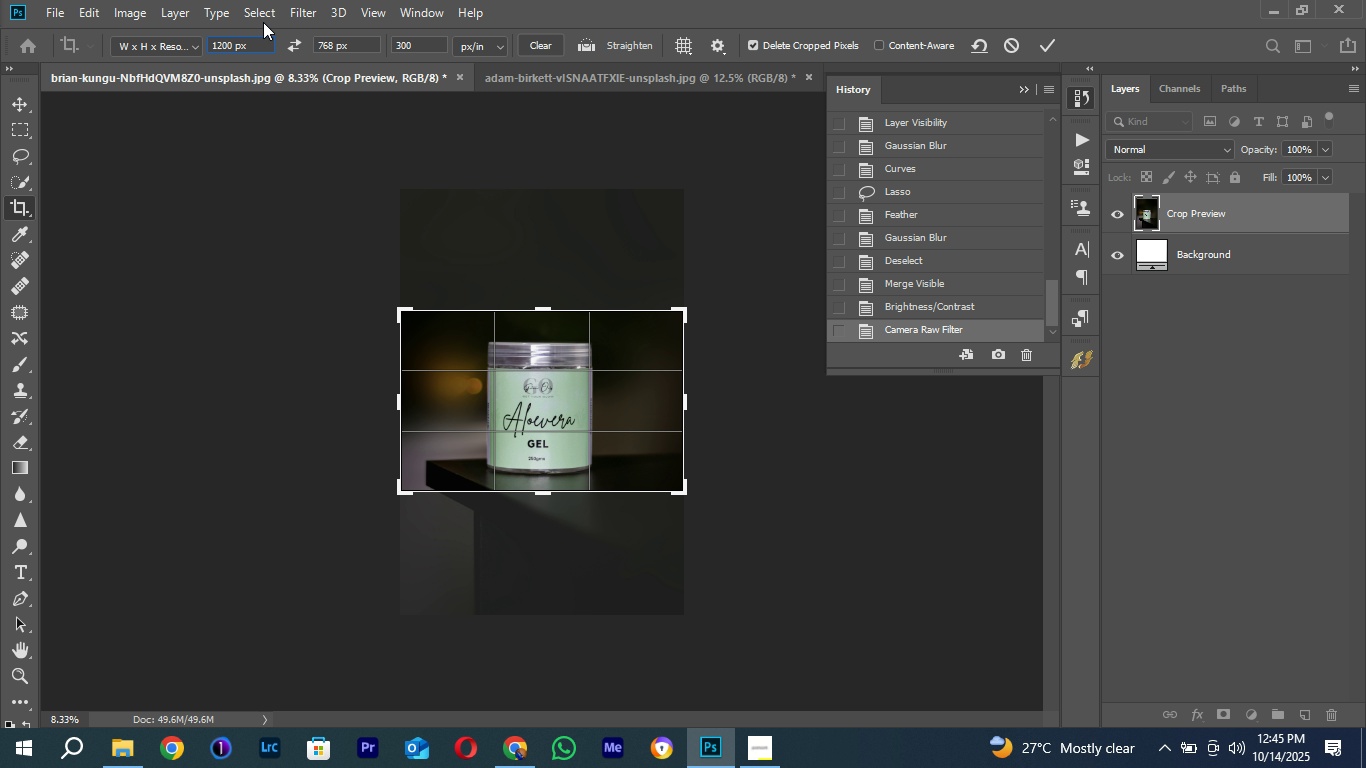 
key(Backspace)
 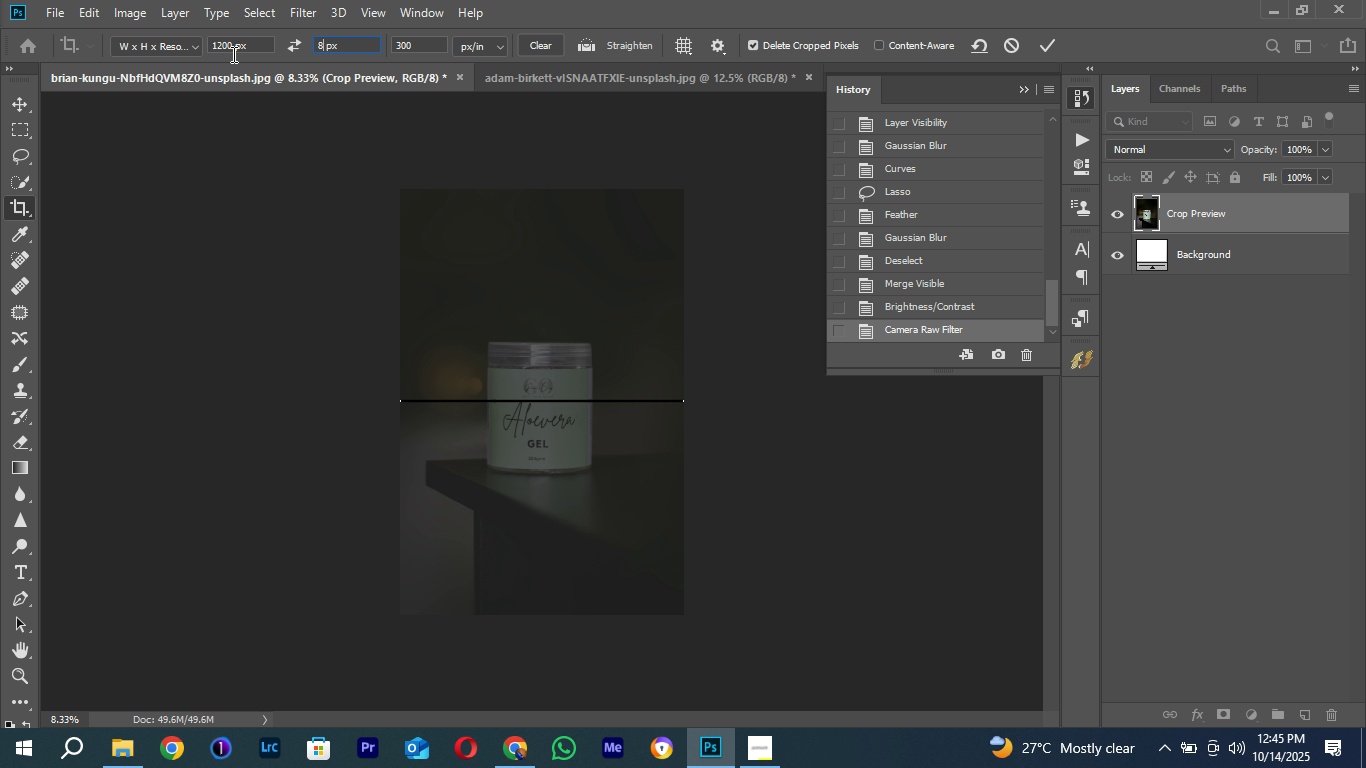 
key(ArrowRight)
 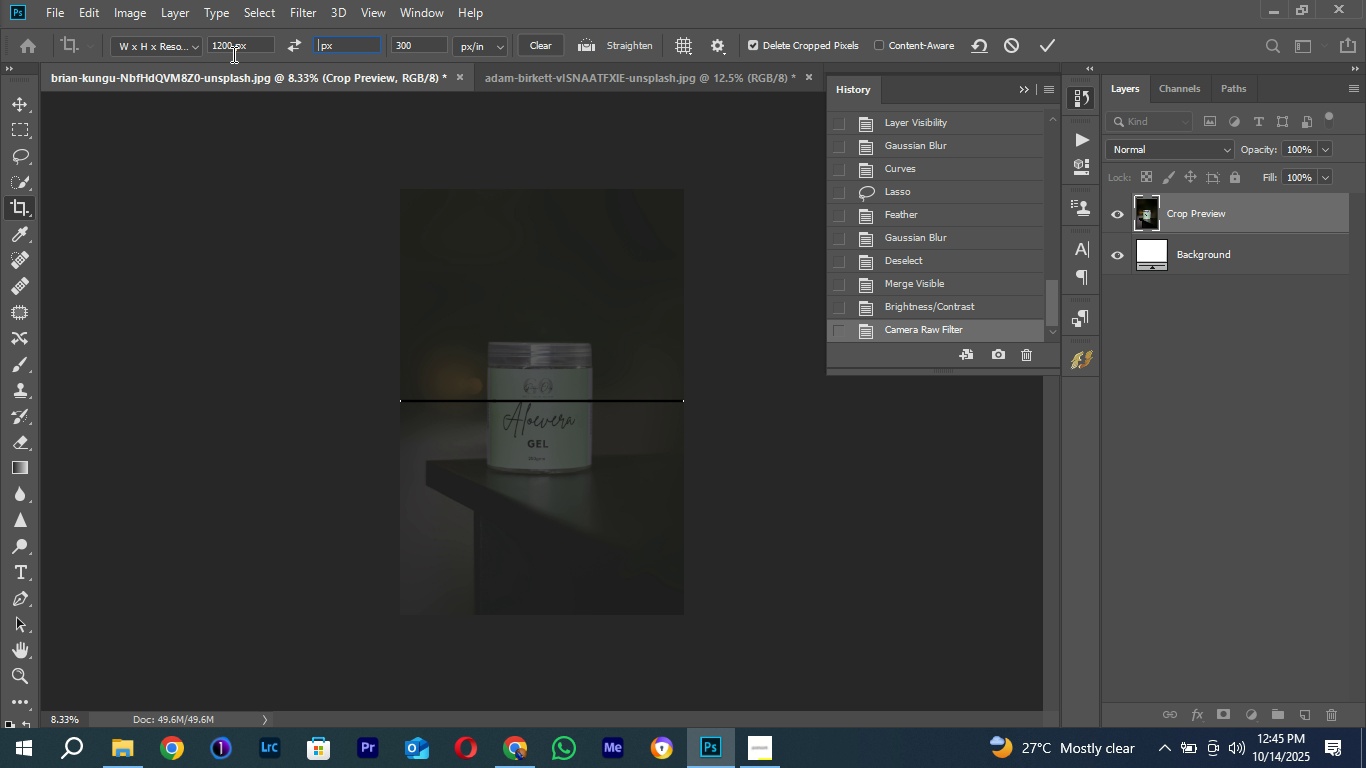 
key(Backspace)
type(1800)
 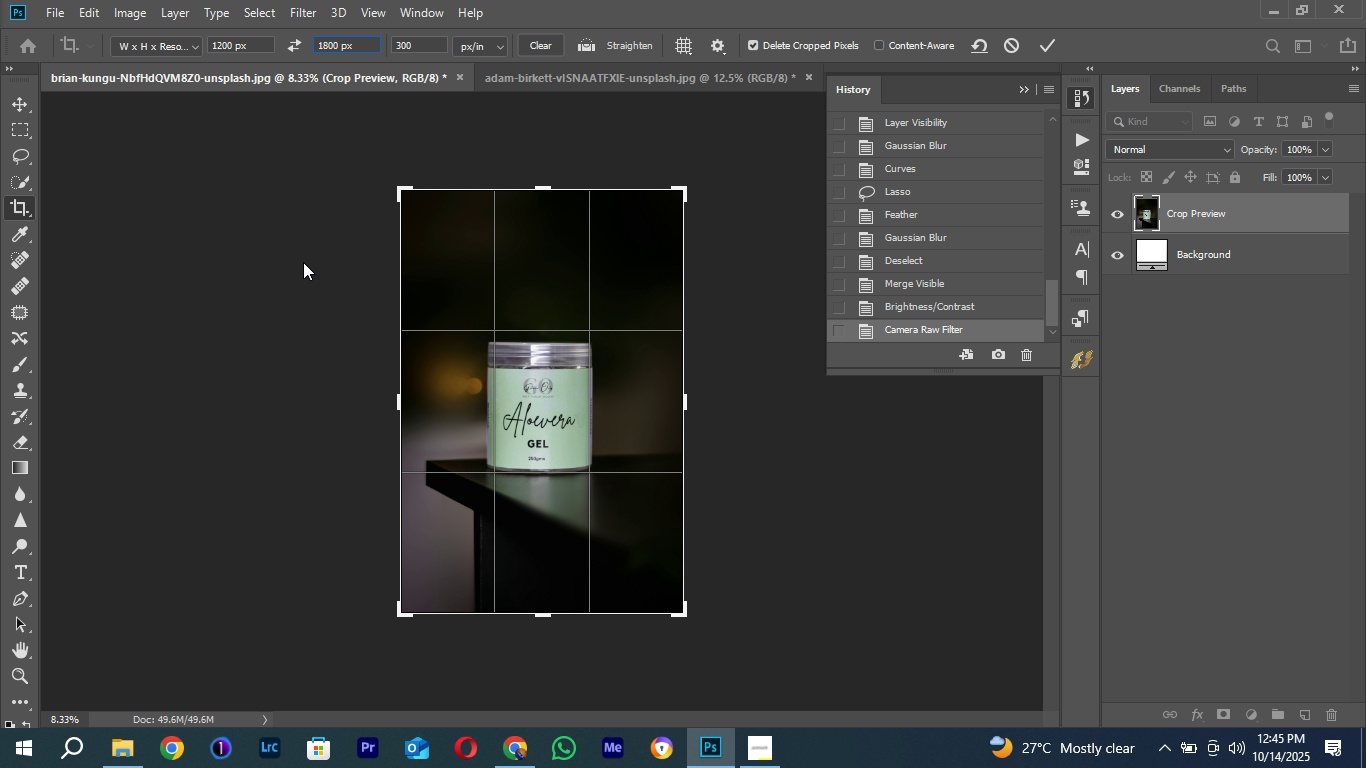 
left_click([303, 262])
 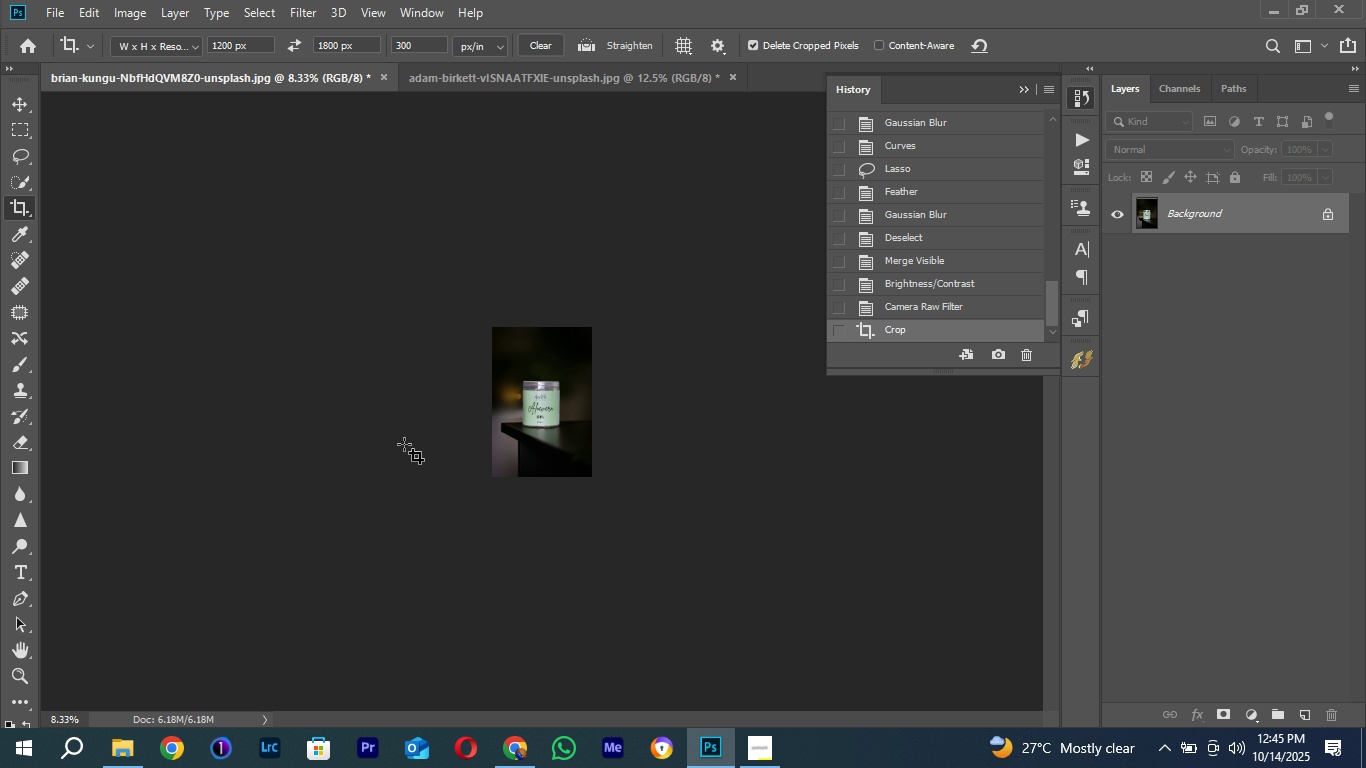 
key(Control+Equal)
 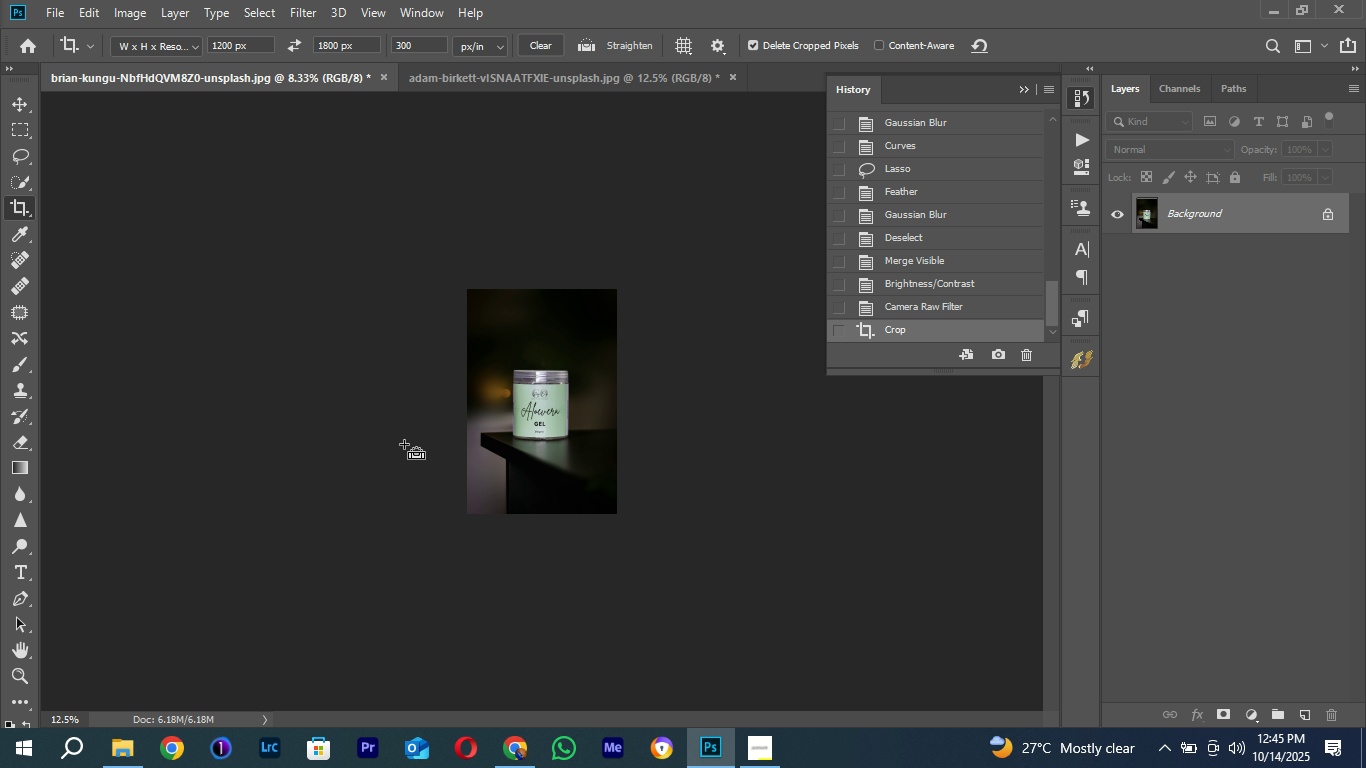 
key(Control+Equal)
 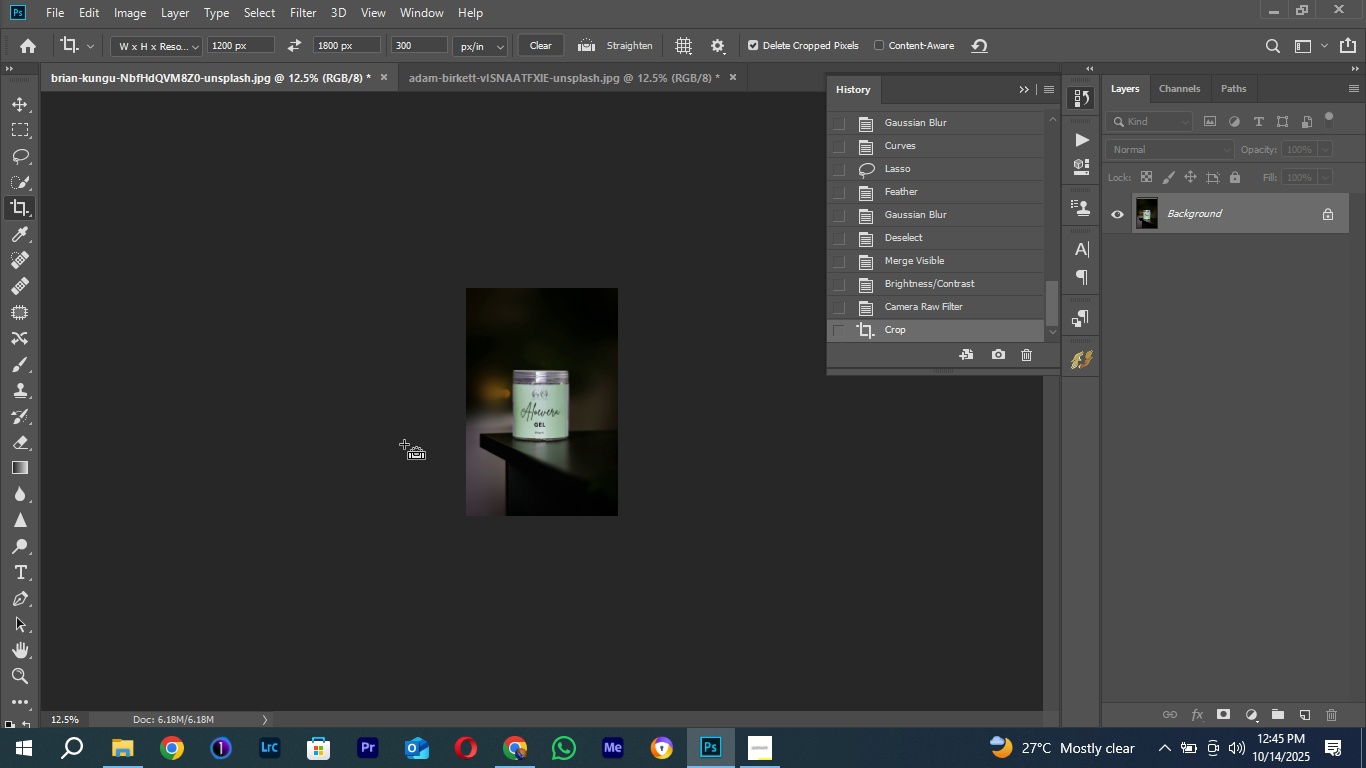 
key(Control+Equal)
 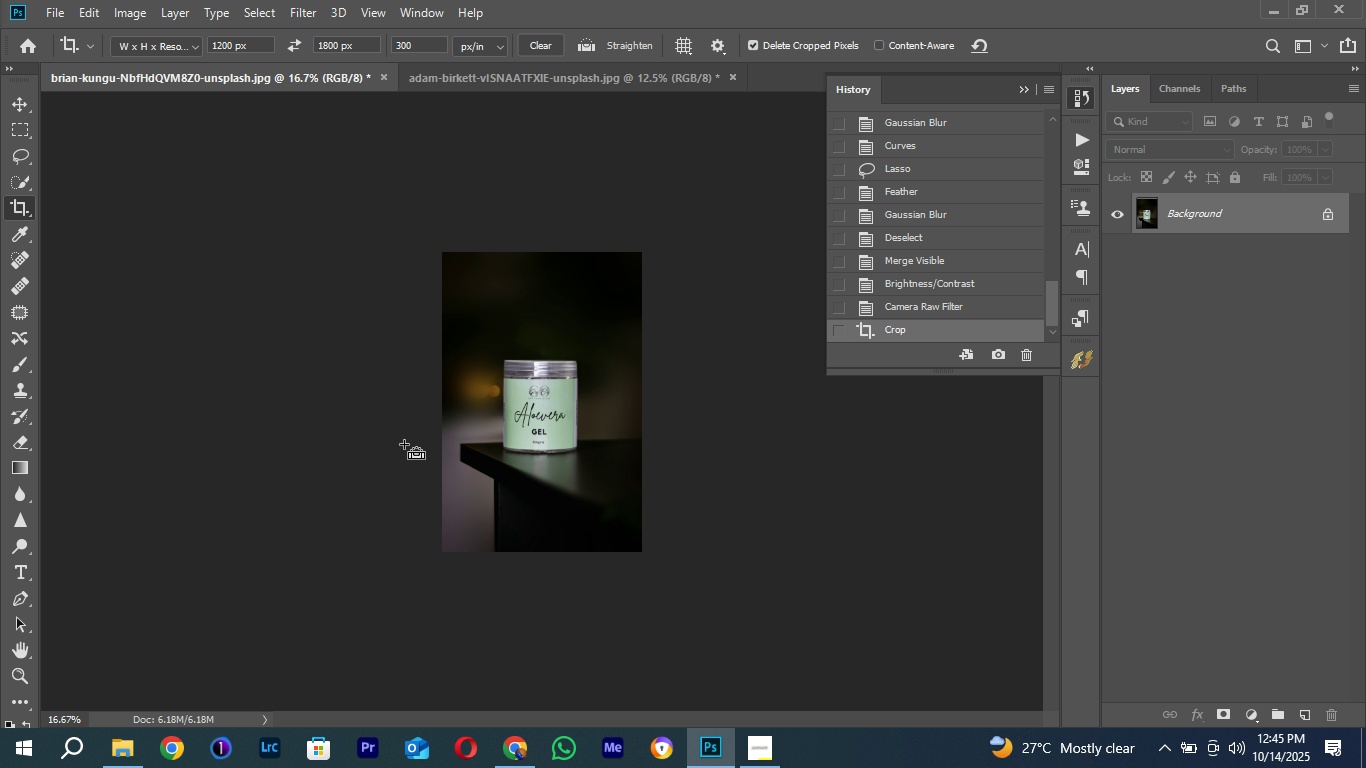 
key(Control+Equal)
 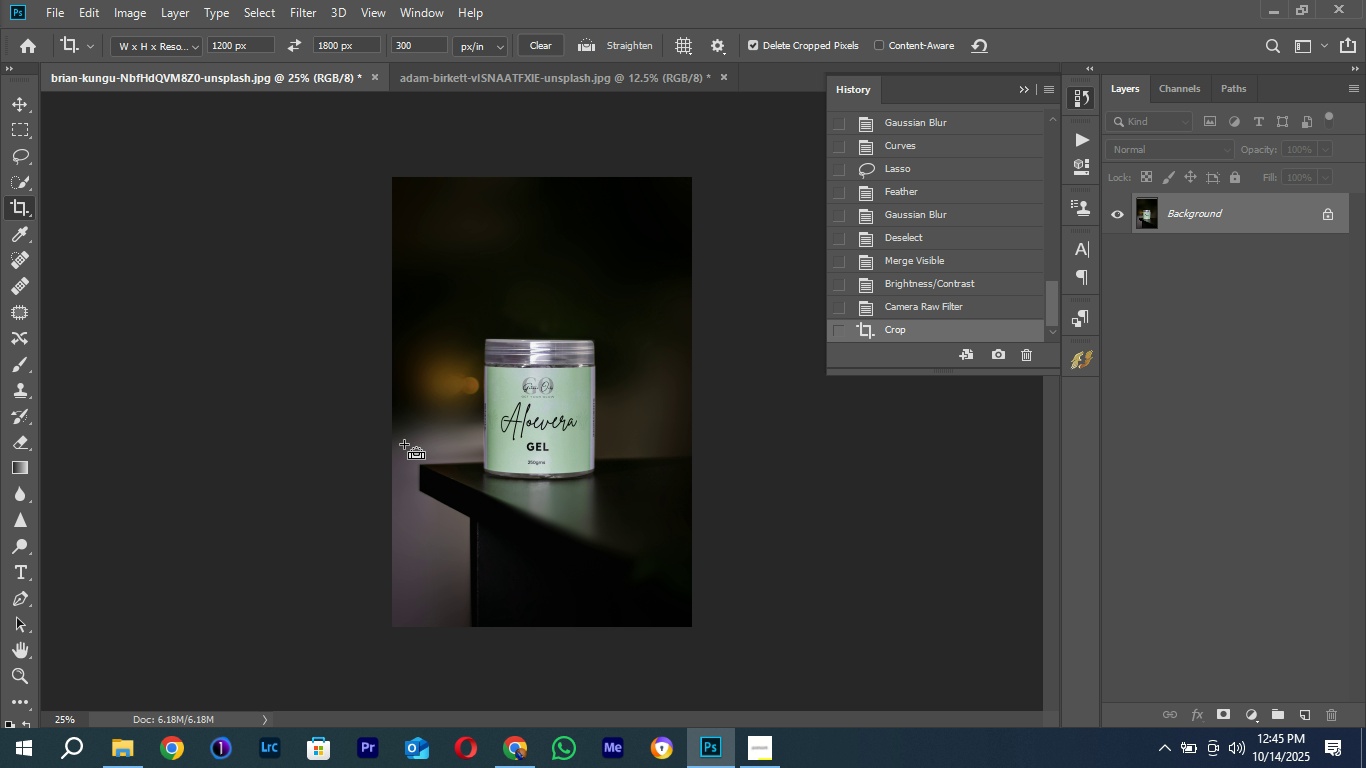 
key(Control+Equal)
 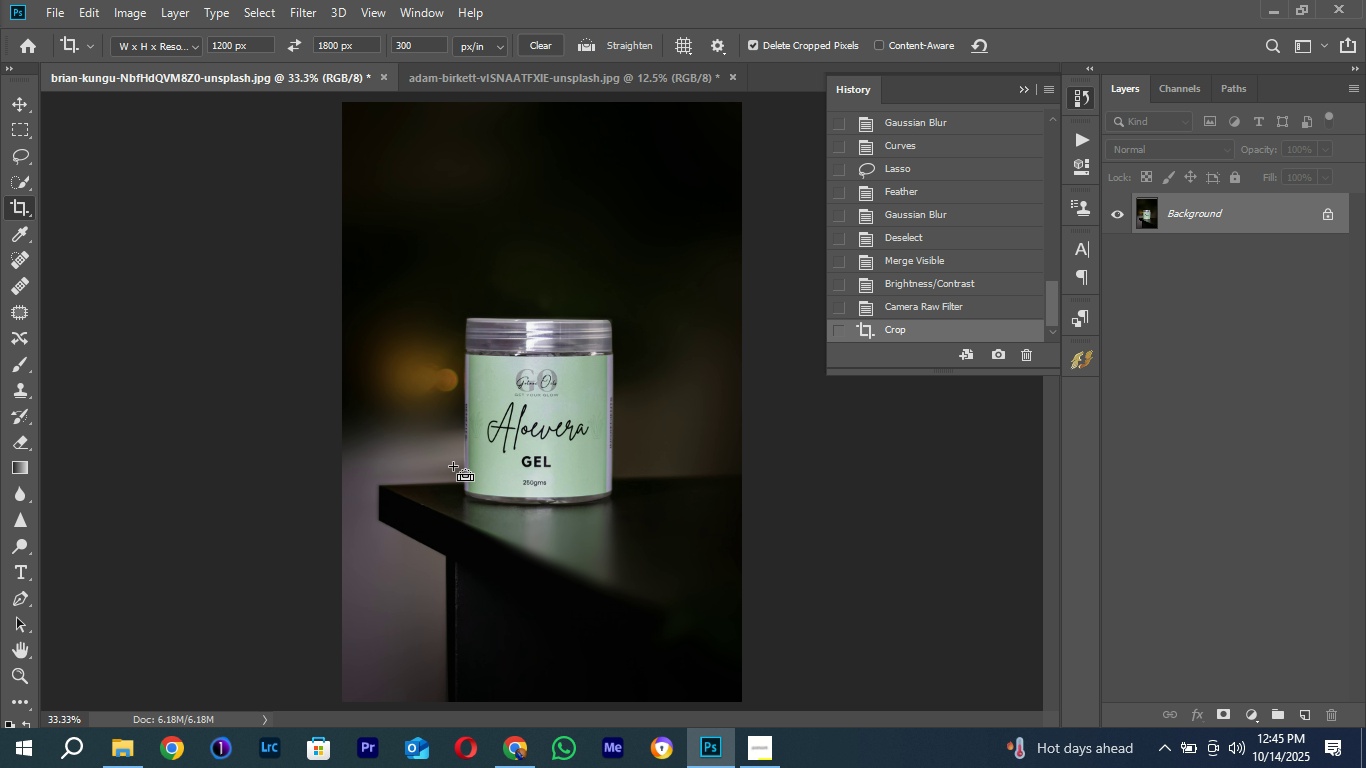 
key(Control+Minus)
 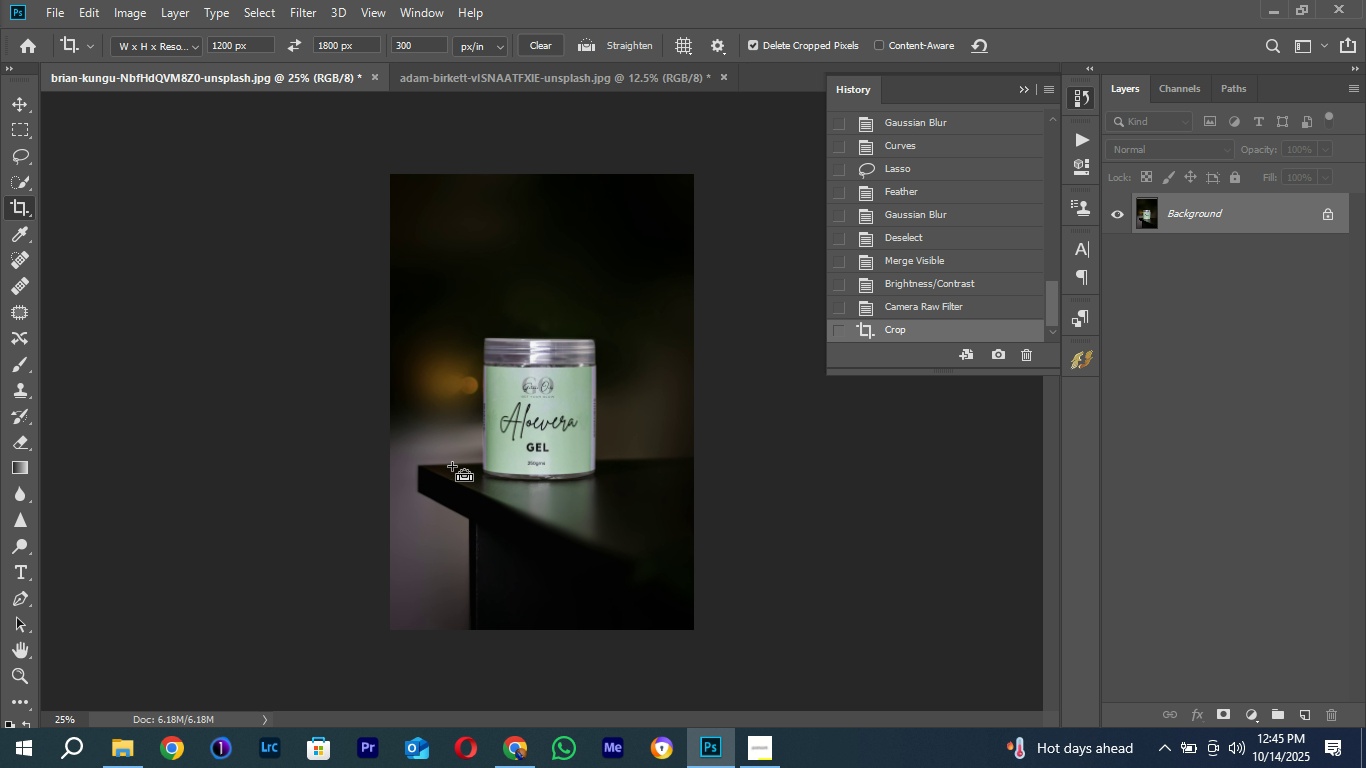 
key(Control+Equal)
 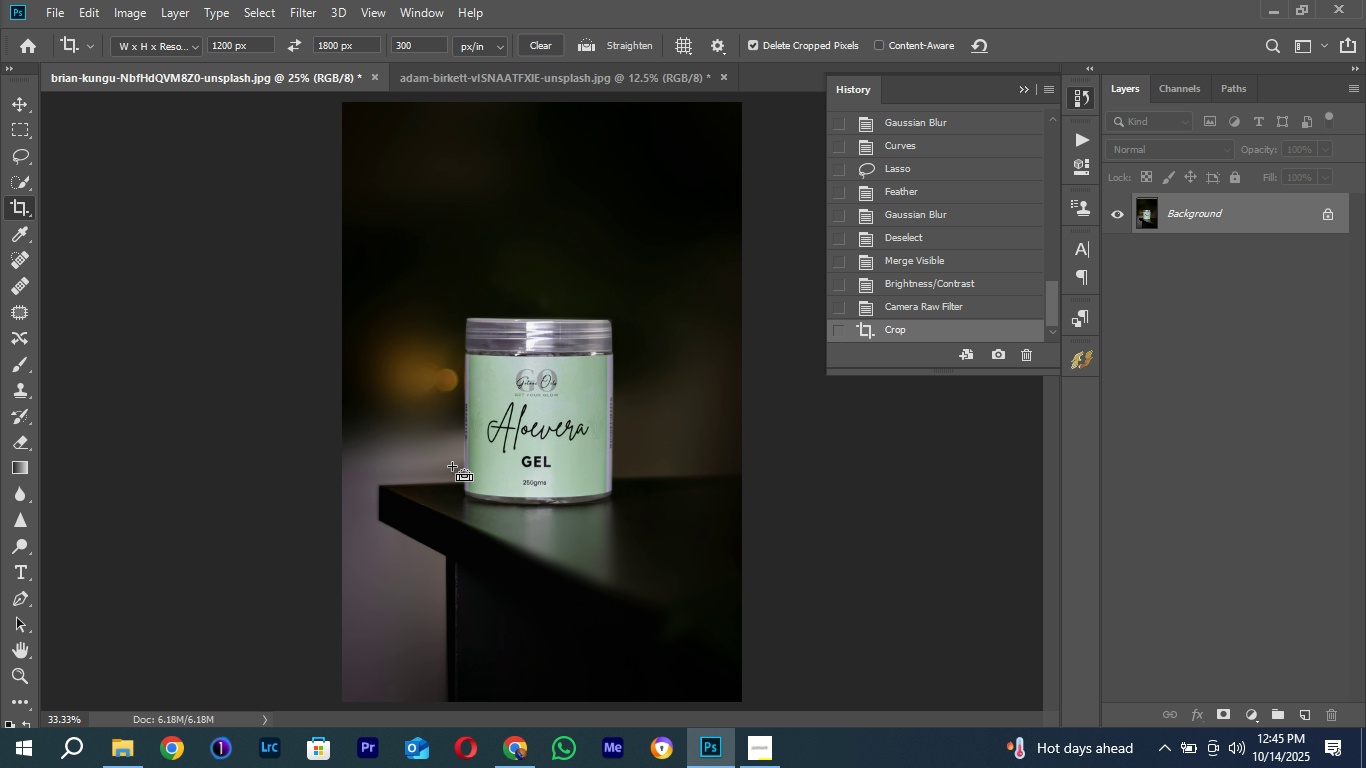 
key(Control+Equal)
 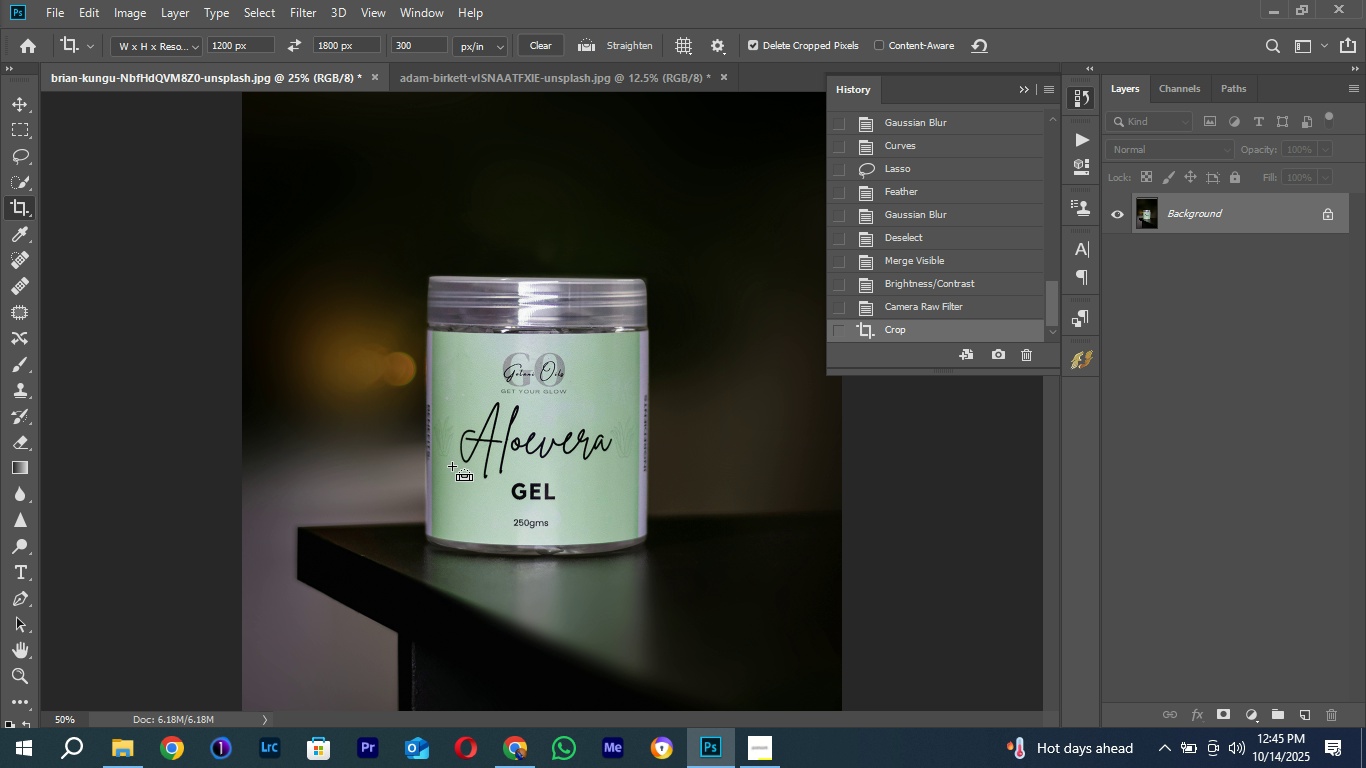 
key(Control+Equal)
 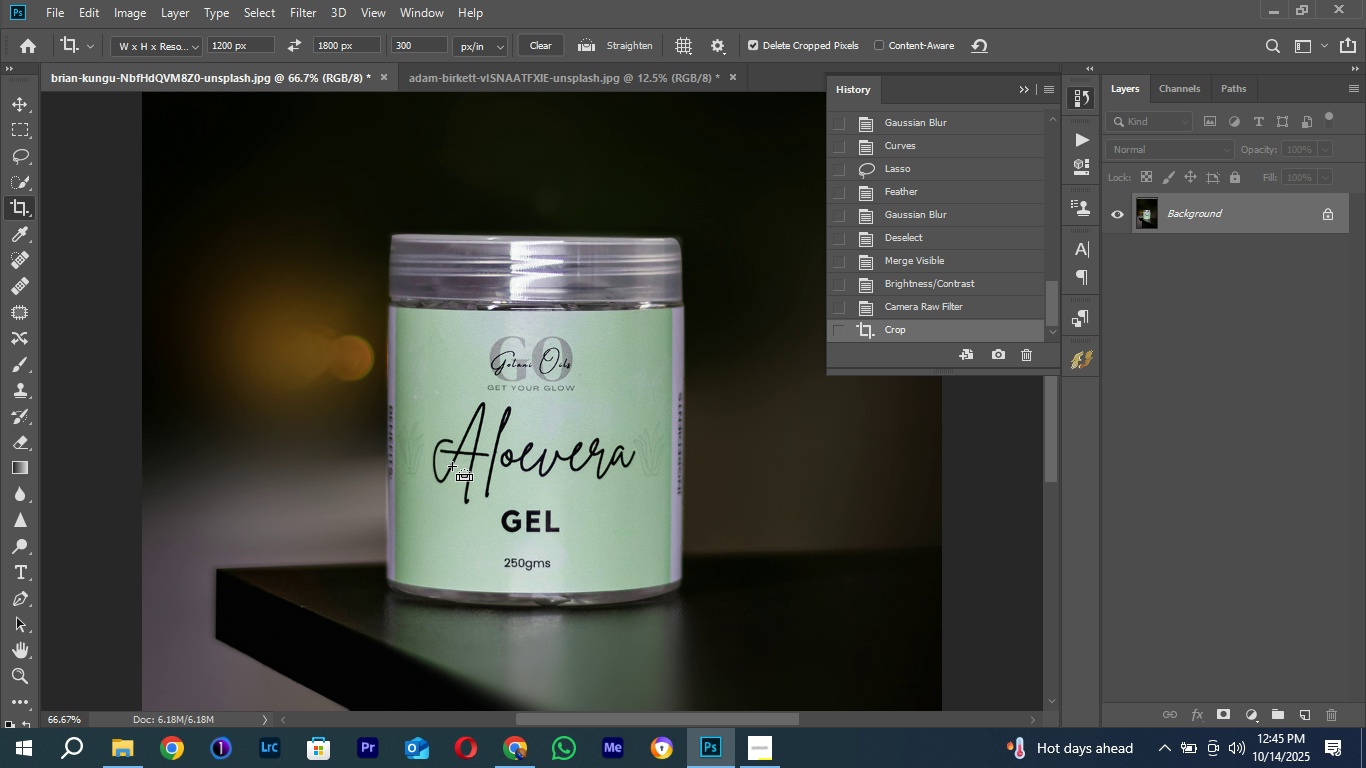 
key(Control+Minus)
 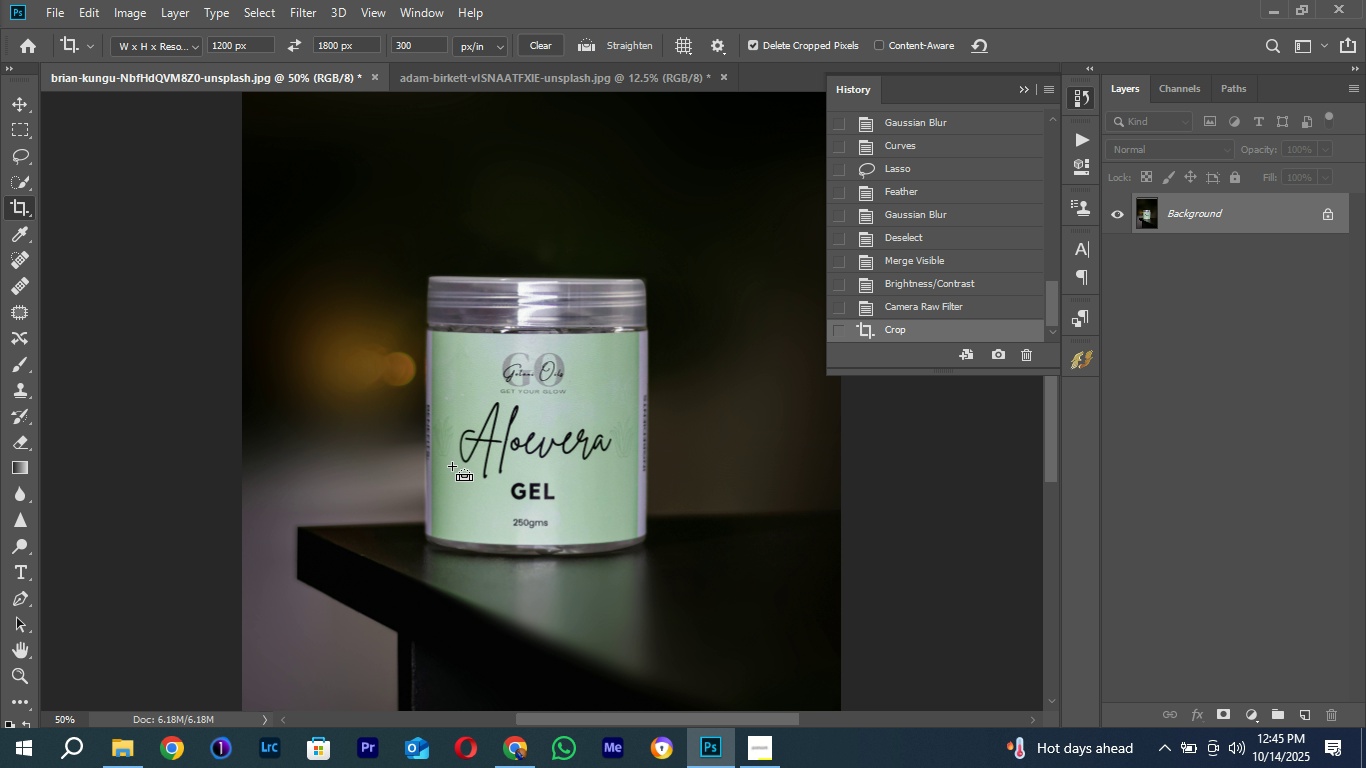 
key(Control+Minus)
 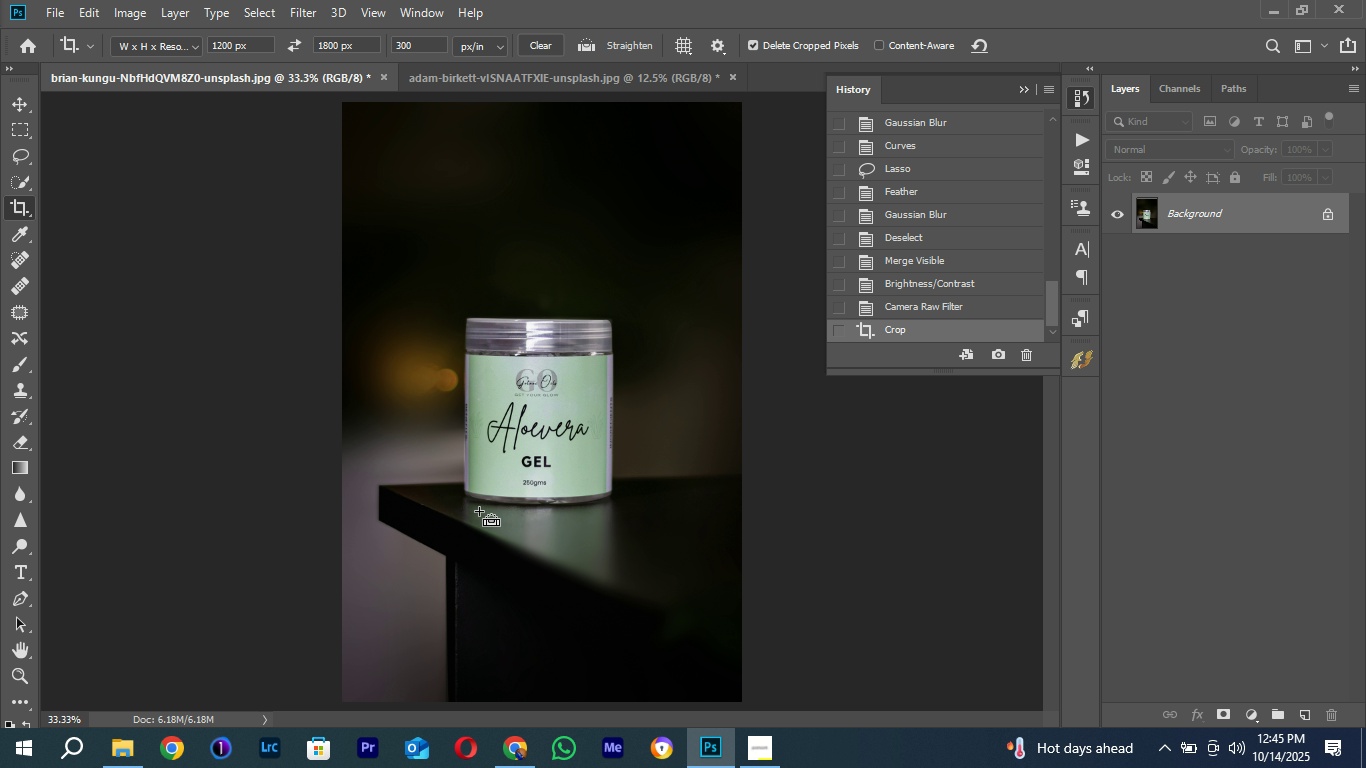 
key(Control+Minus)
 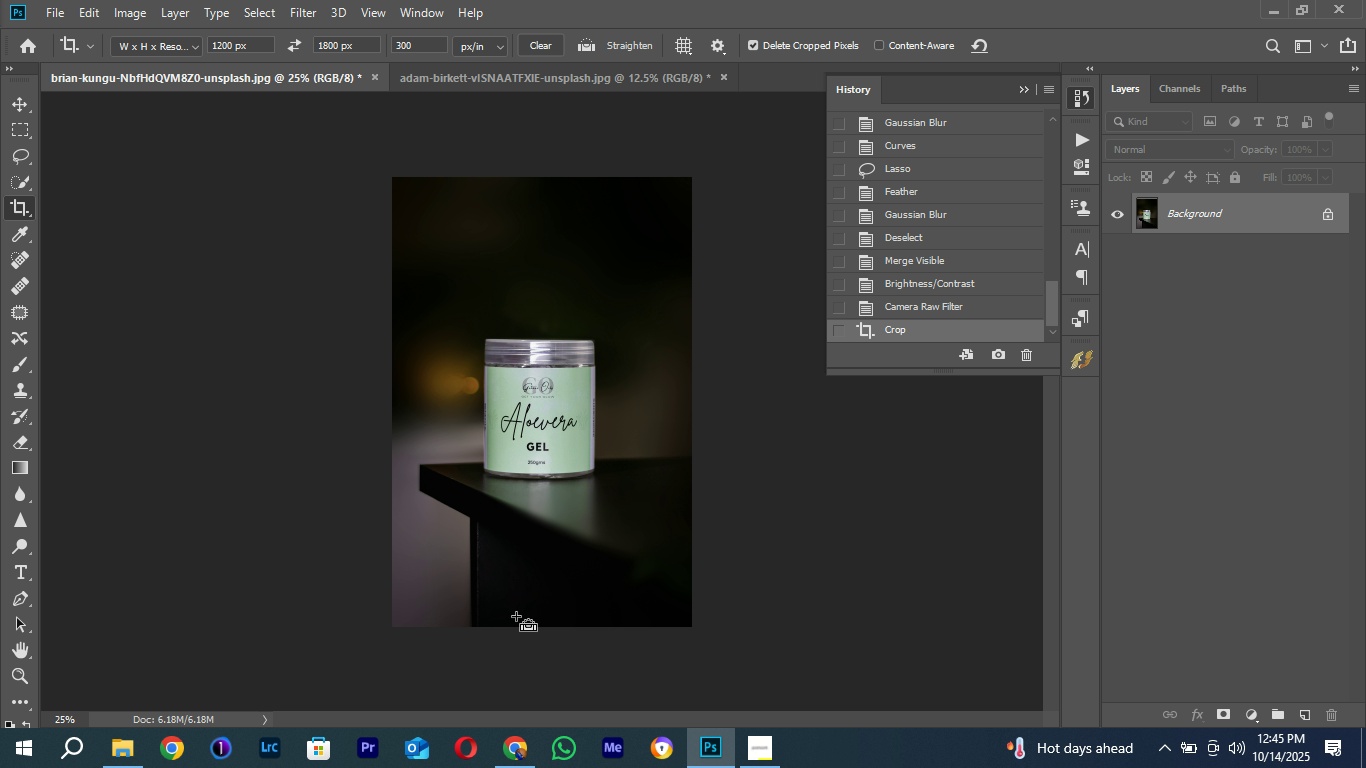 
key(Control+Equal)
 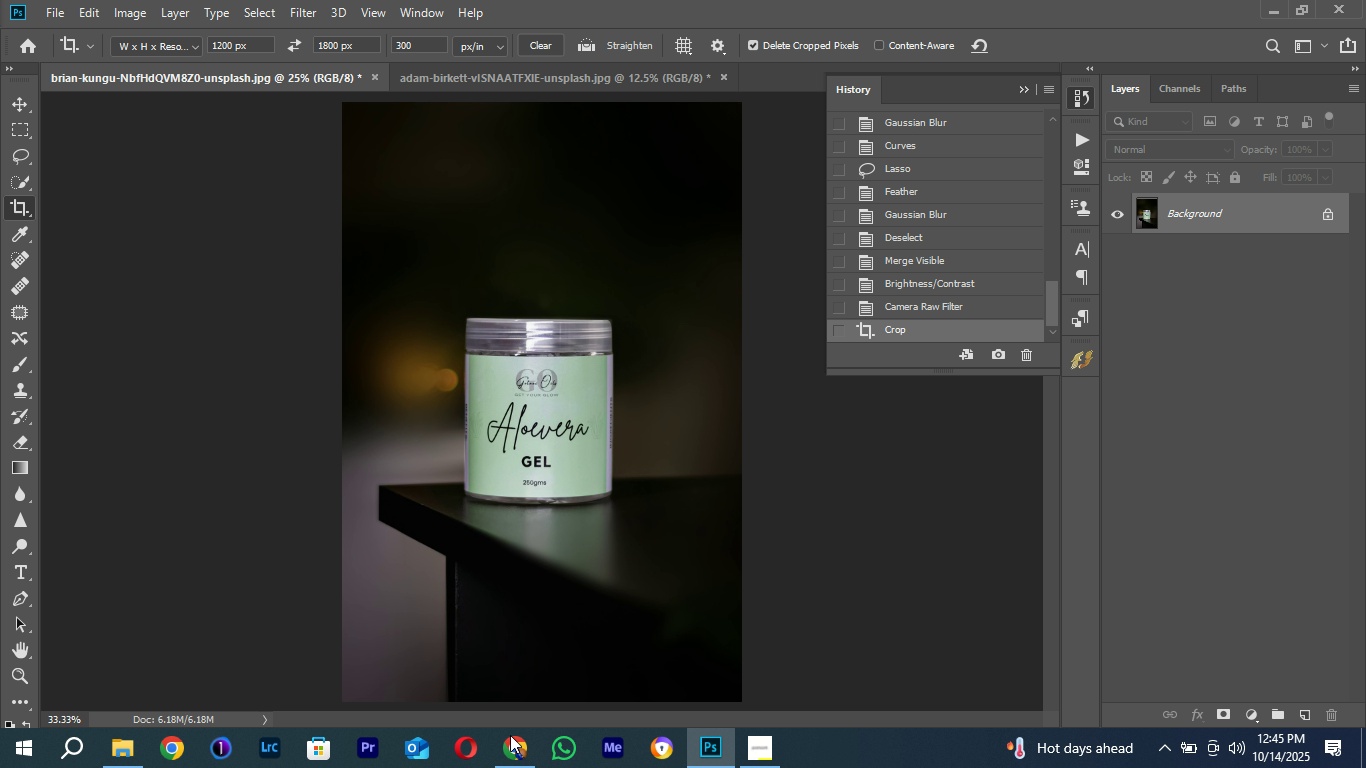 
key(Control+Minus)
 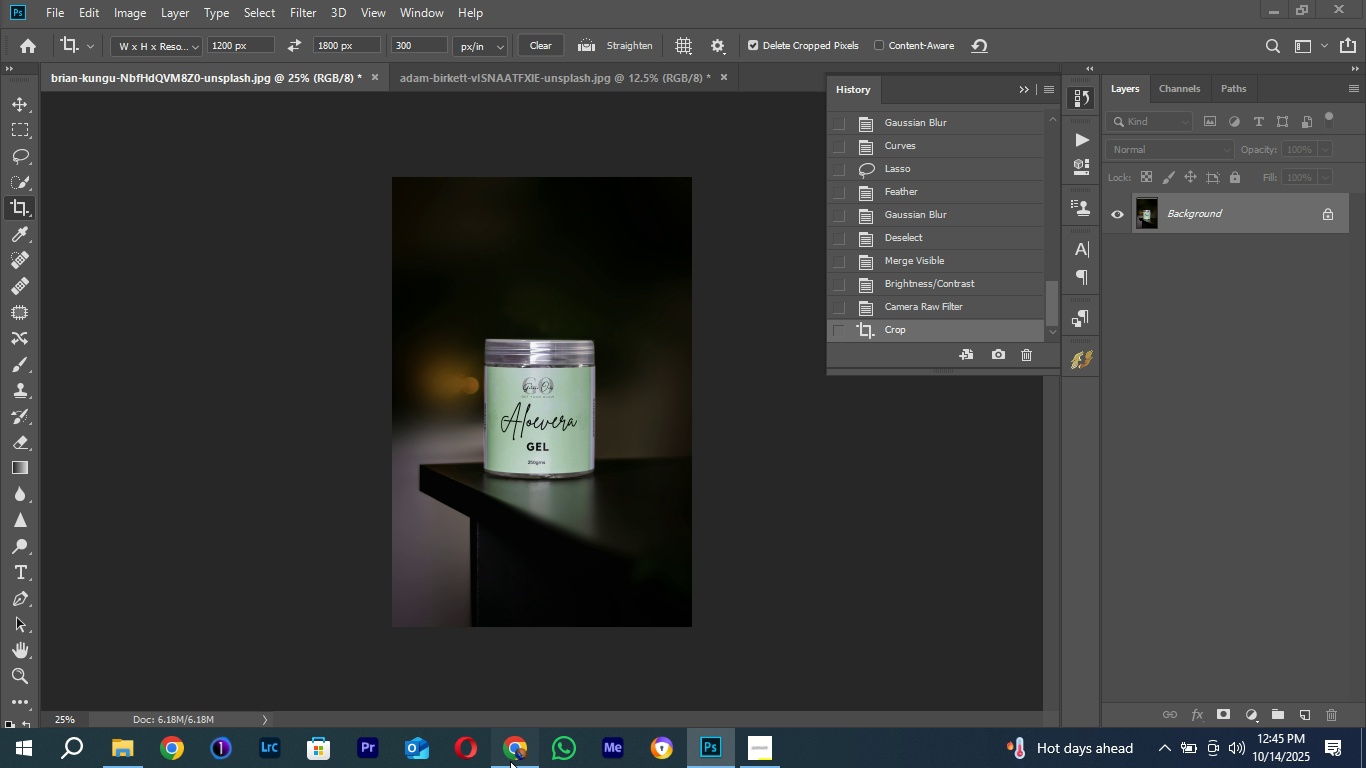 
left_click([510, 761])
 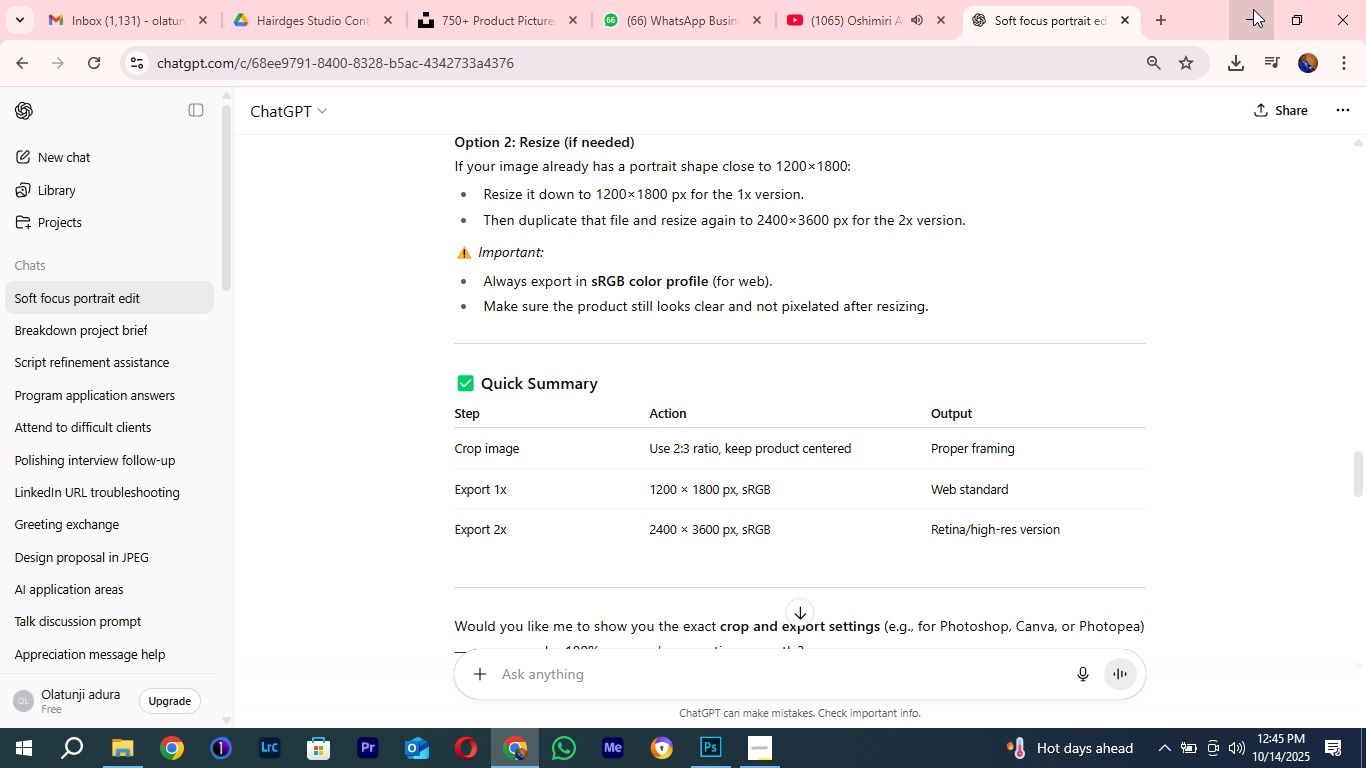 
wait(5.48)
 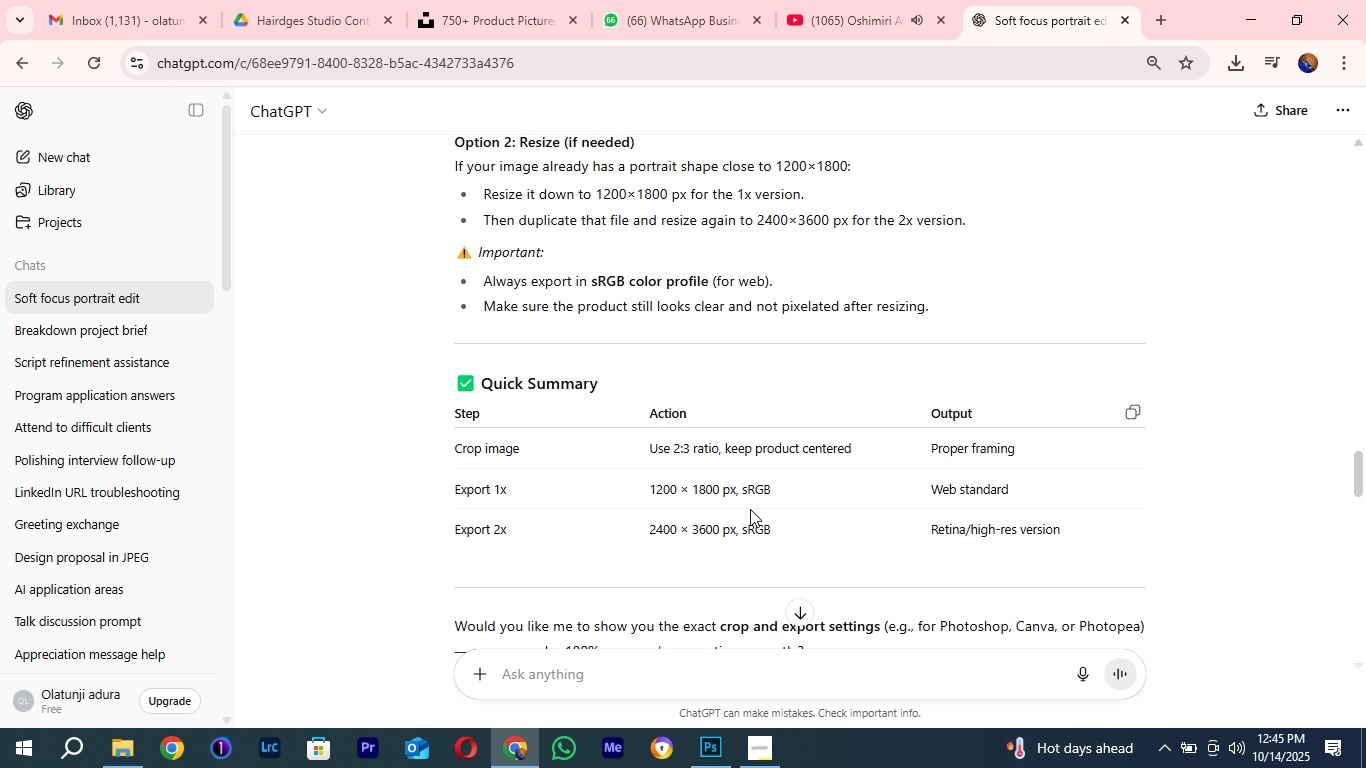 
left_click([1253, 9])
 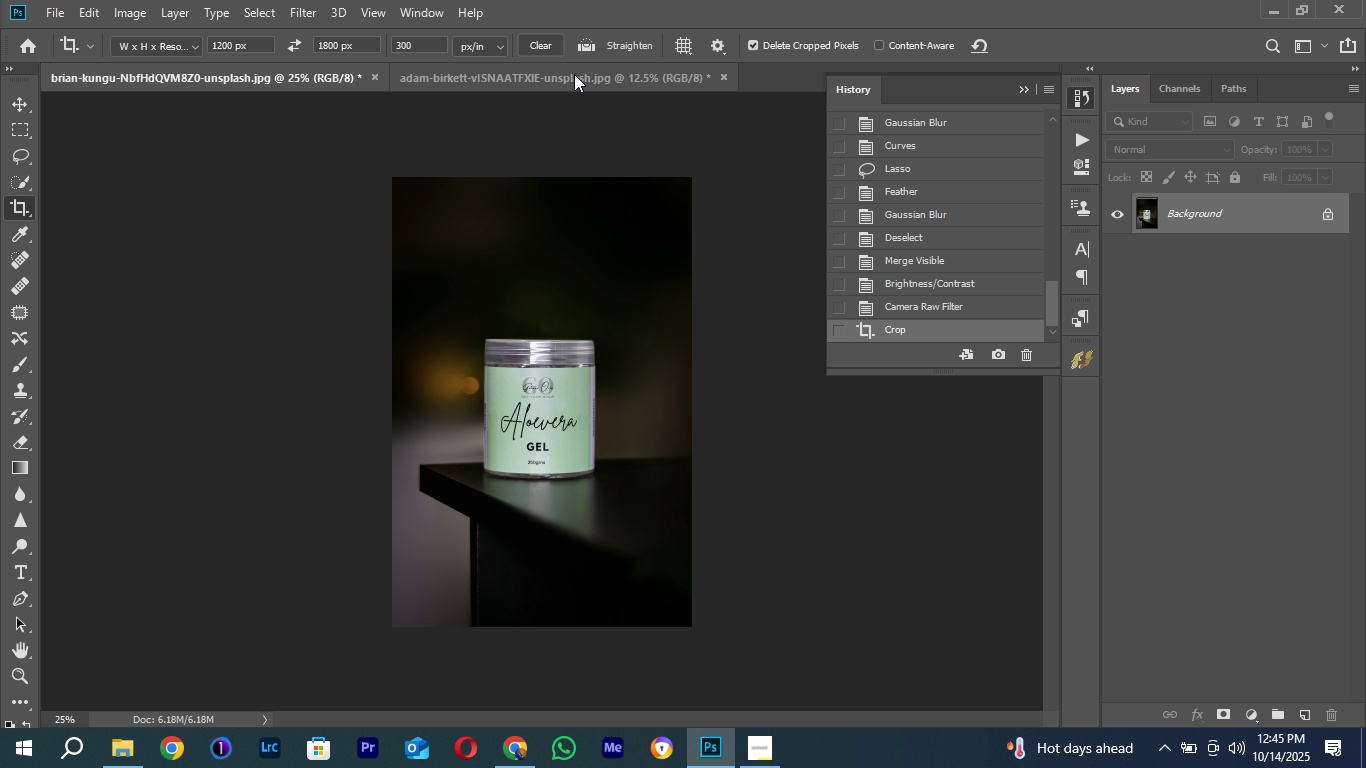 
left_click([574, 74])
 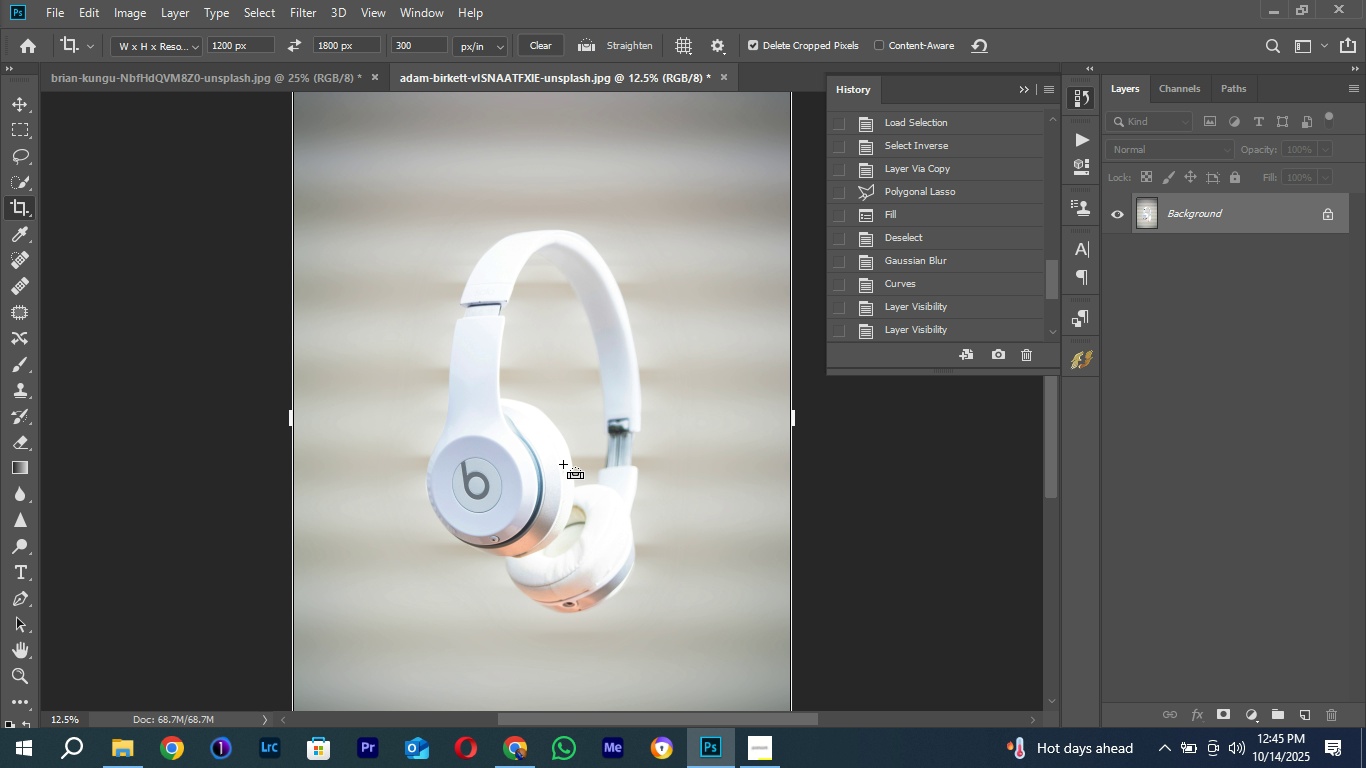 
key(Control+Minus)
 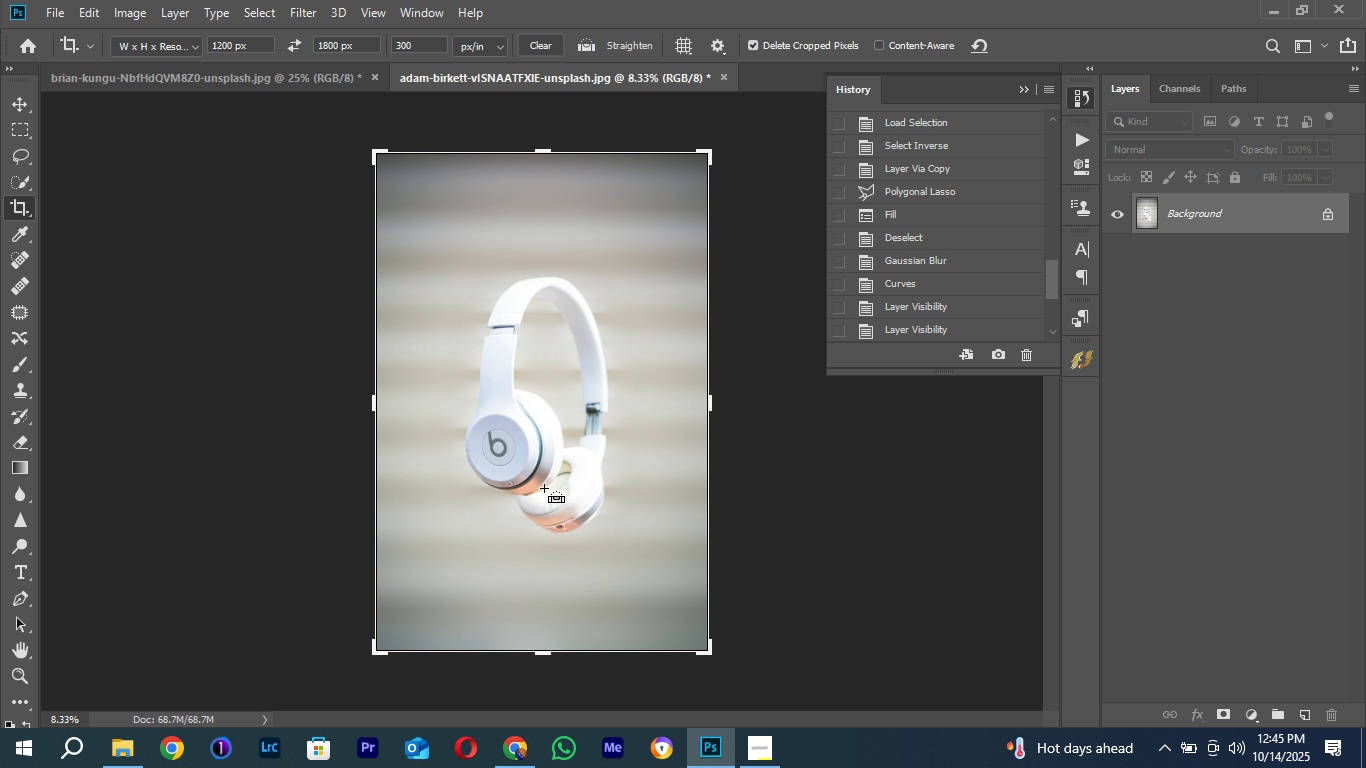 
key(Control+Minus)
 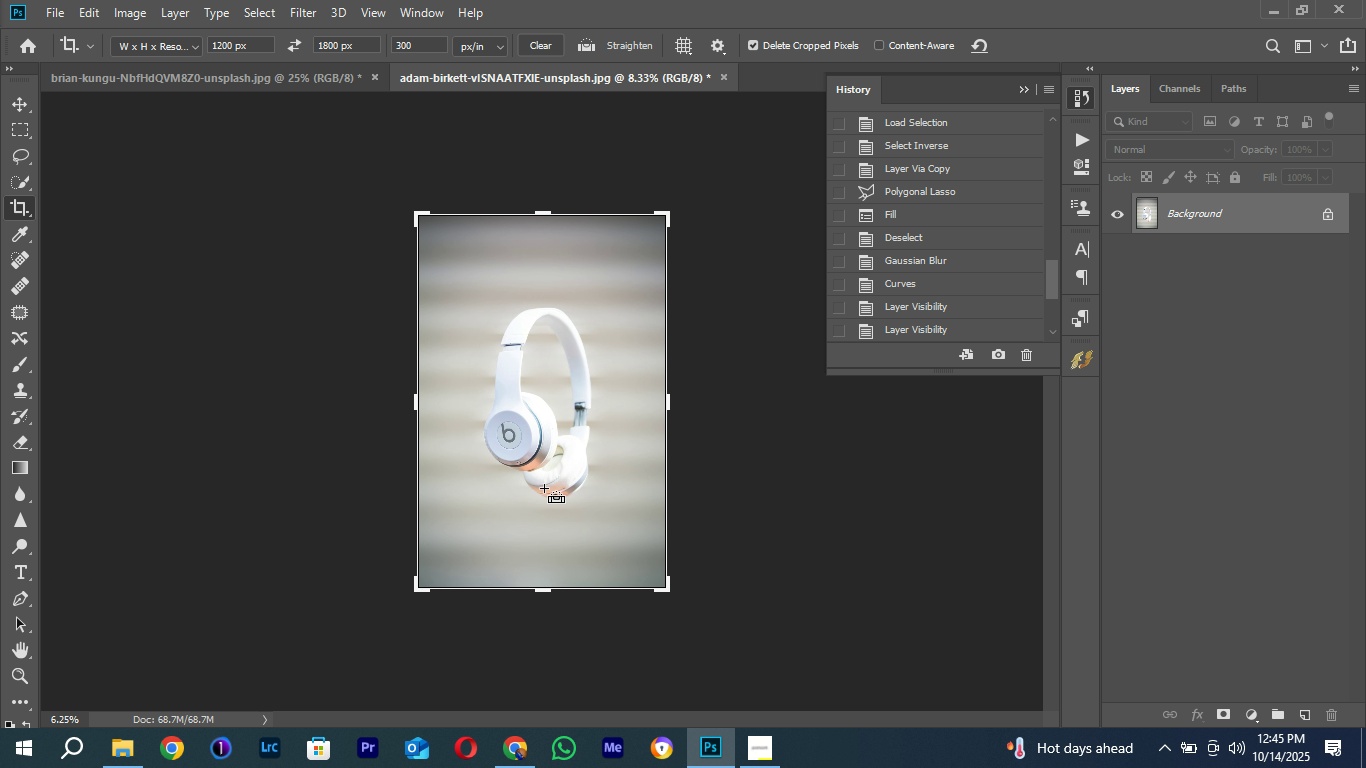 
key(Control+Equal)
 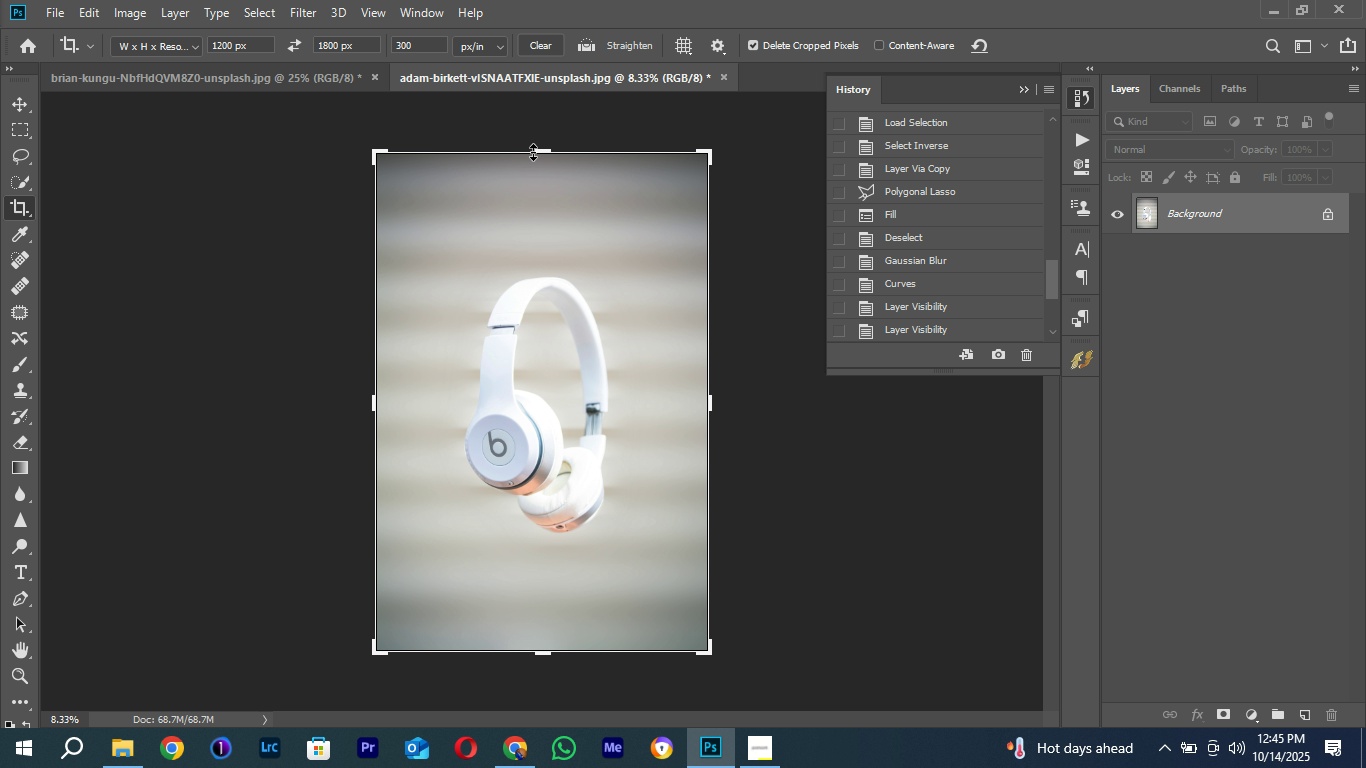 
mouse_move([545, 199])
 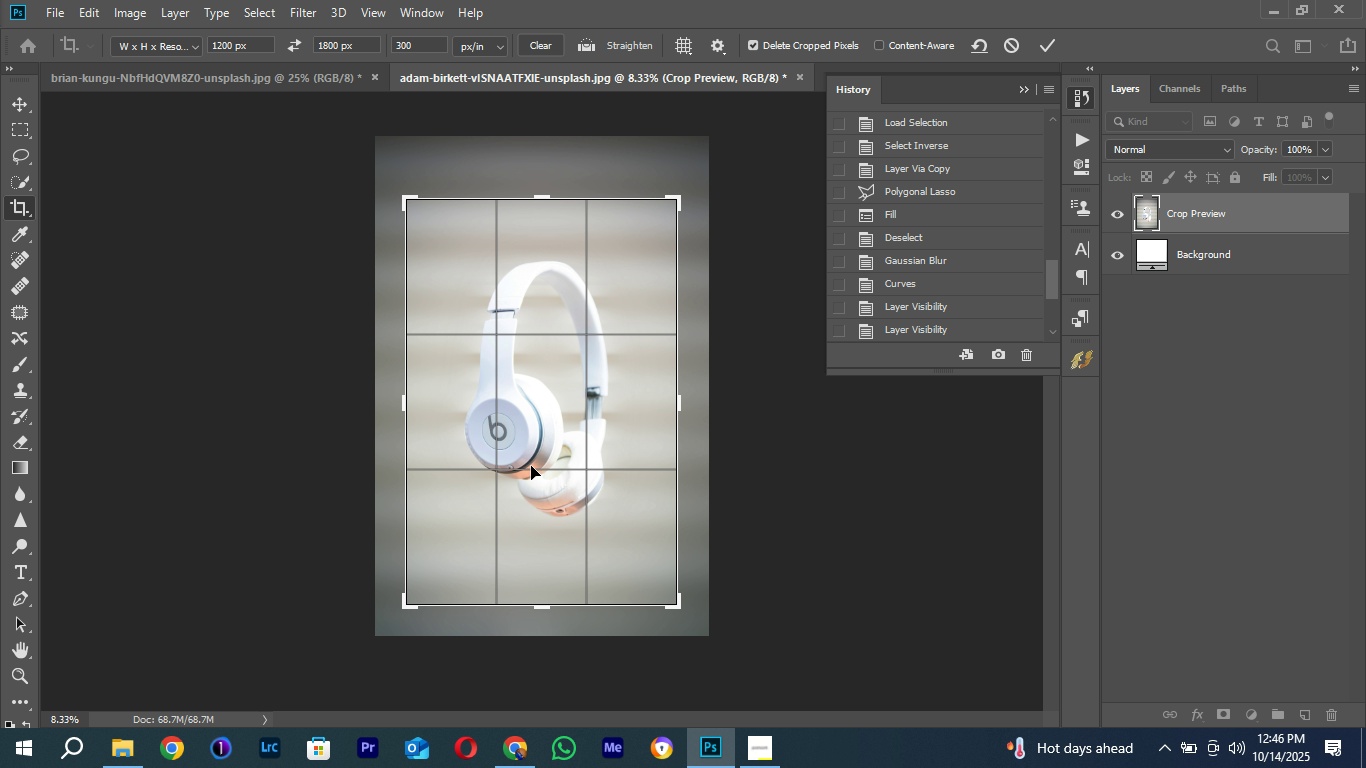 
double_click([530, 450])
 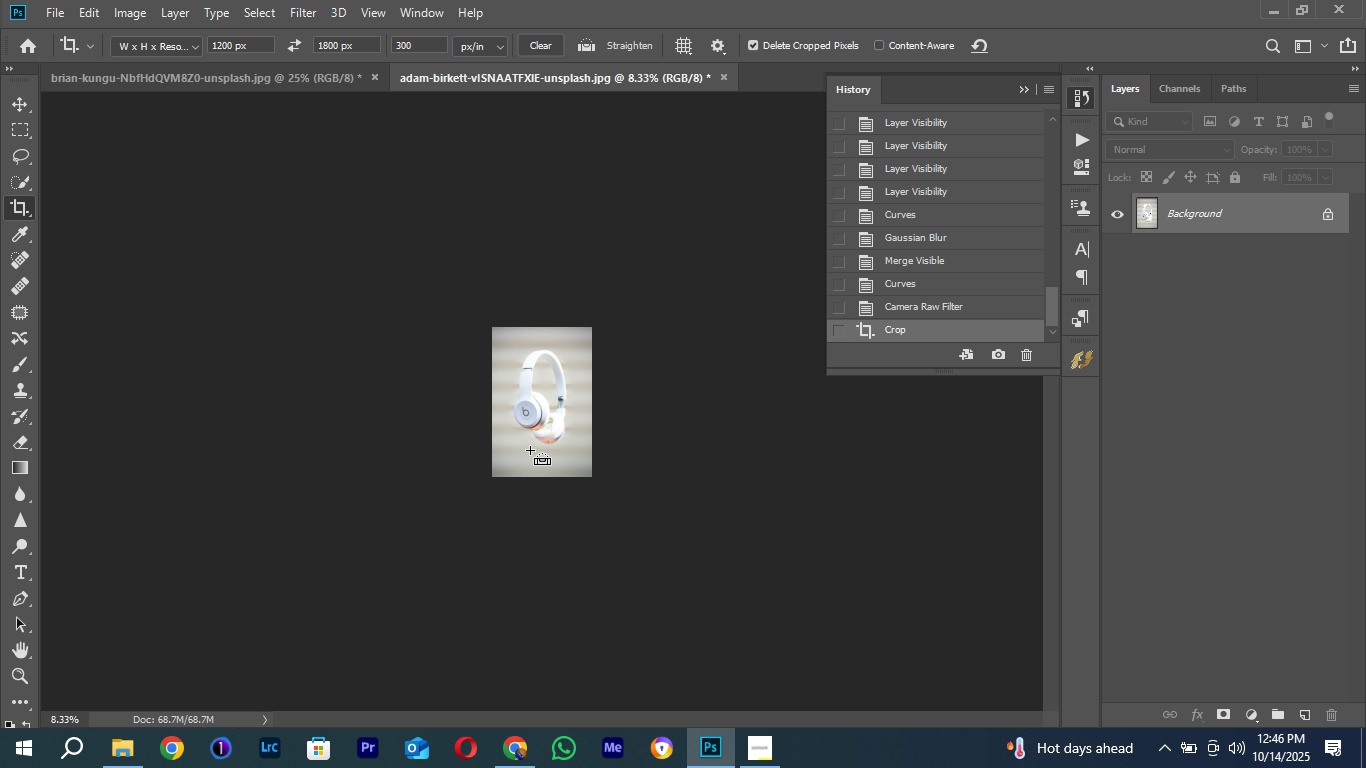 
key(Control+Equal)
 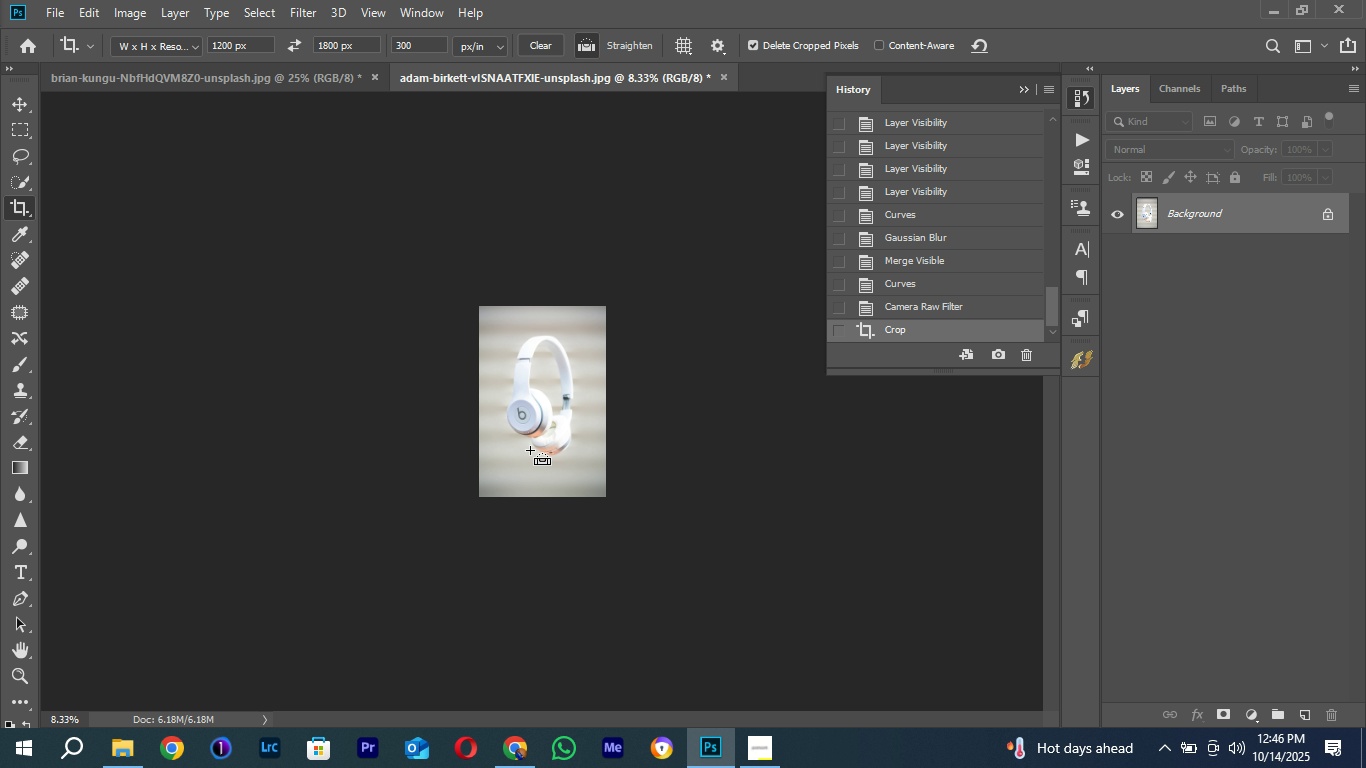 
key(Control+Equal)
 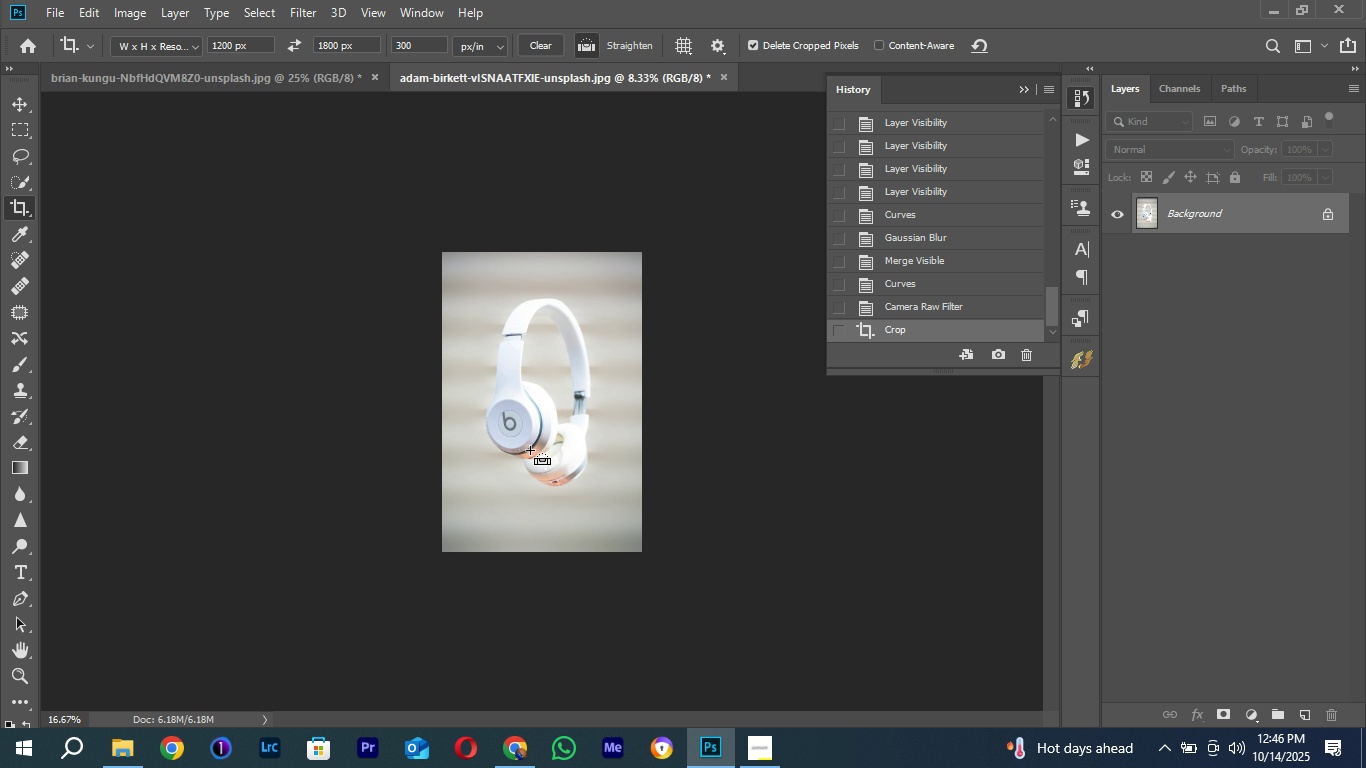 
key(Control+Equal)
 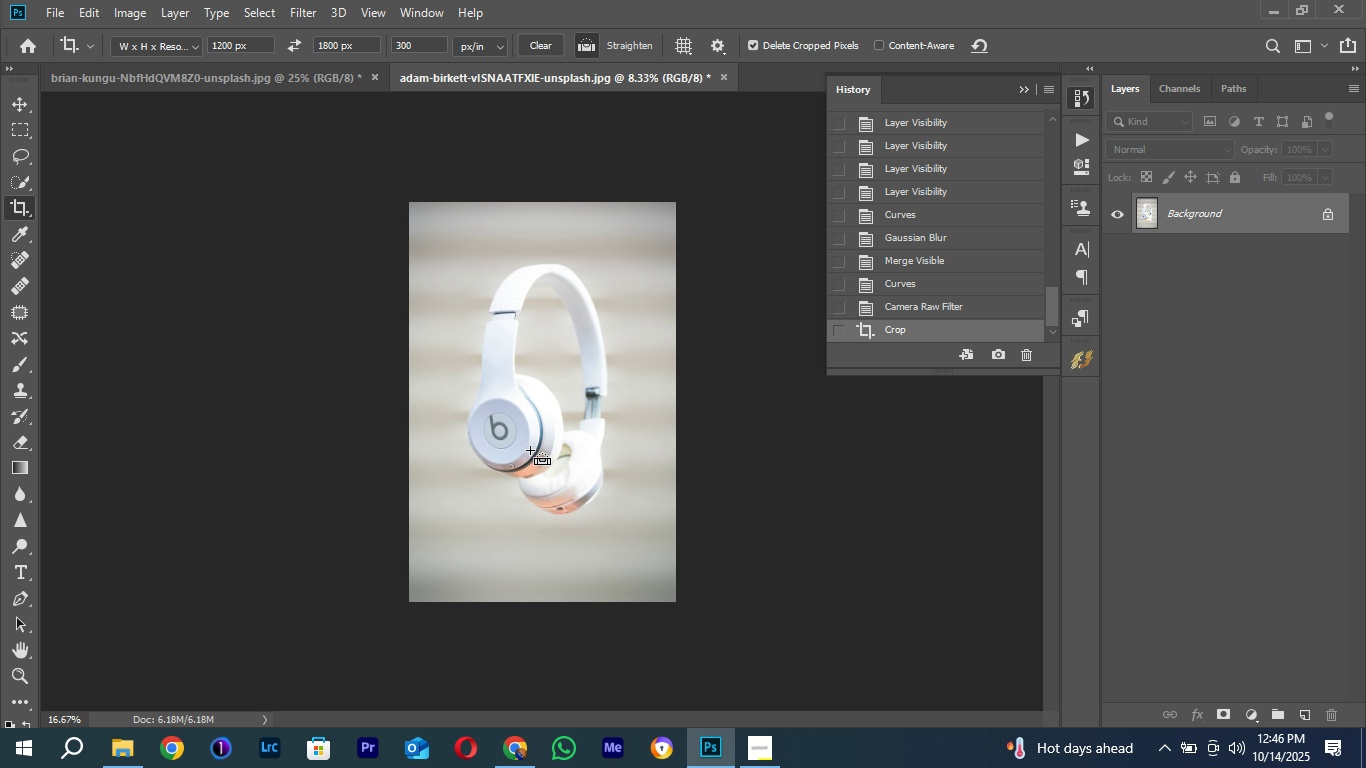 
key(Control+Equal)
 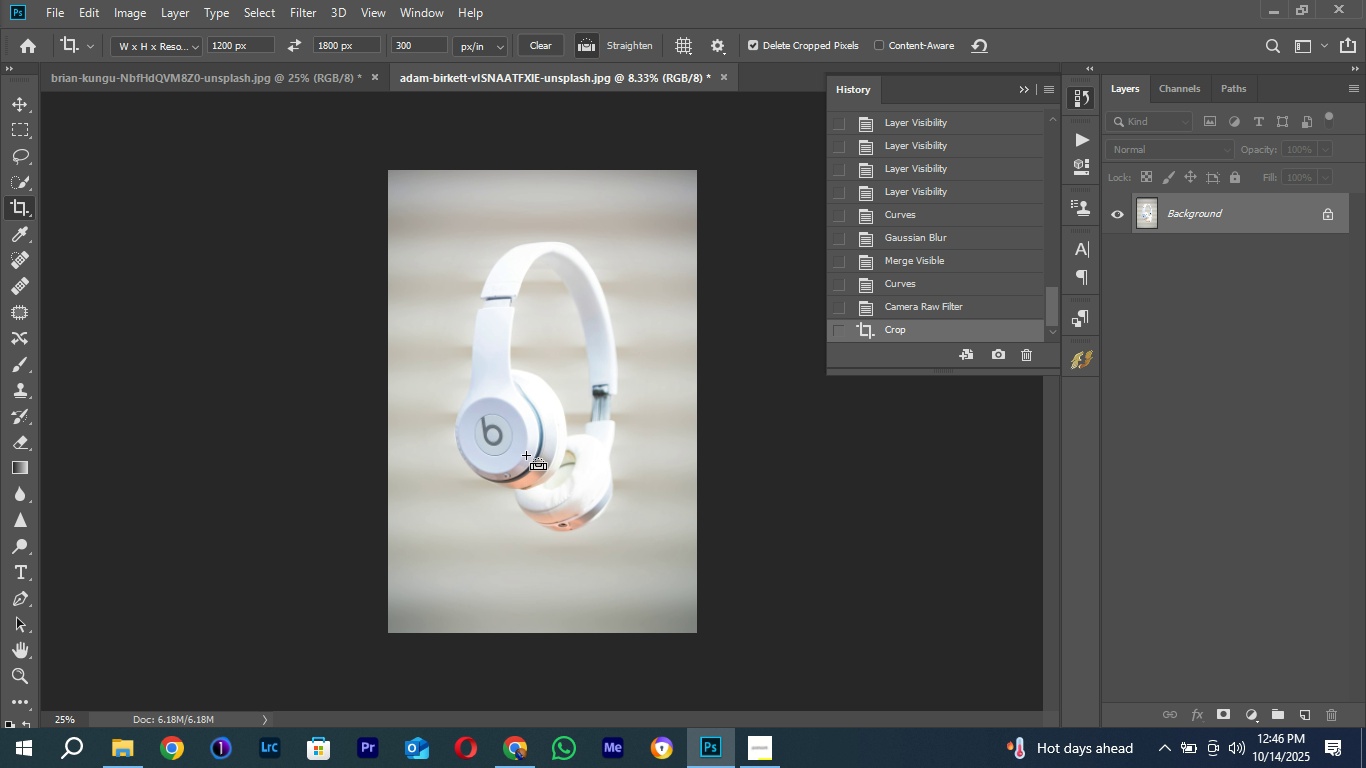 
key(Control+Equal)
 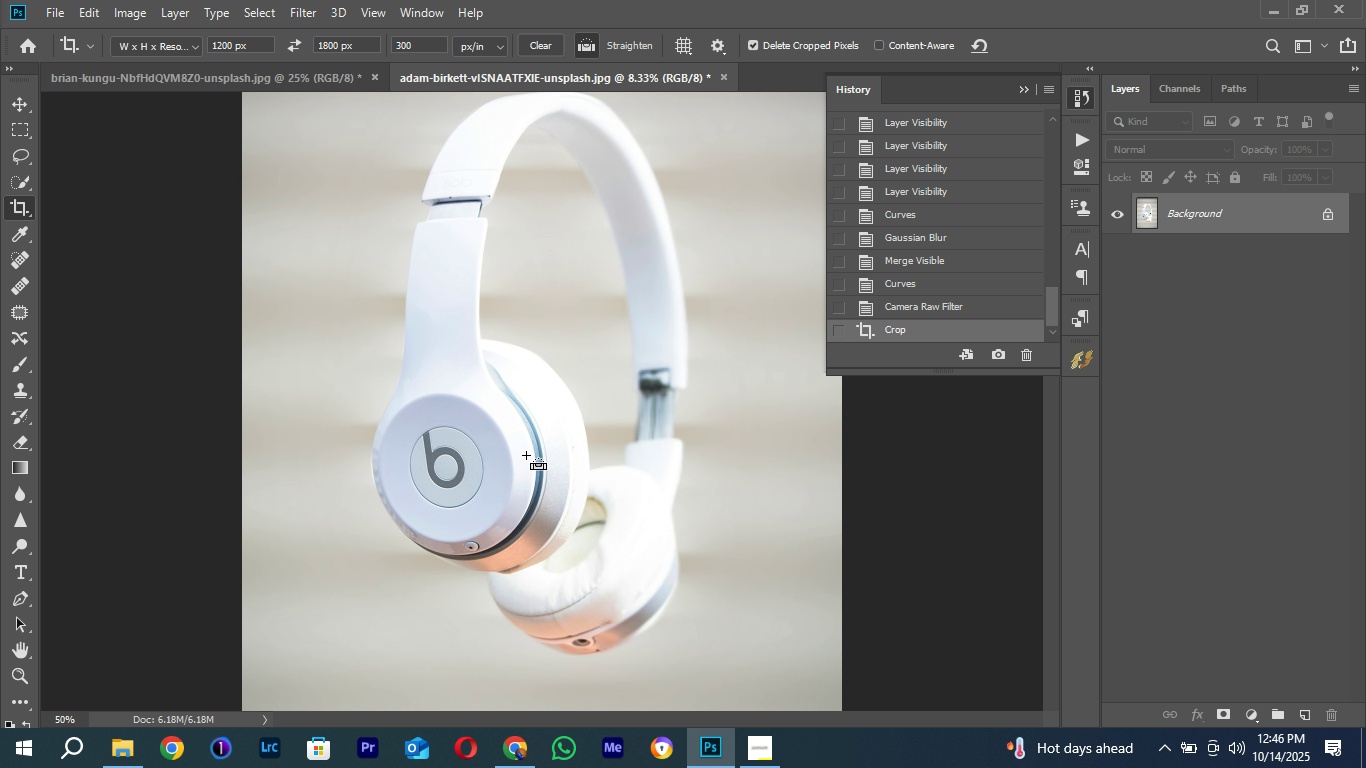 
key(Control+Equal)
 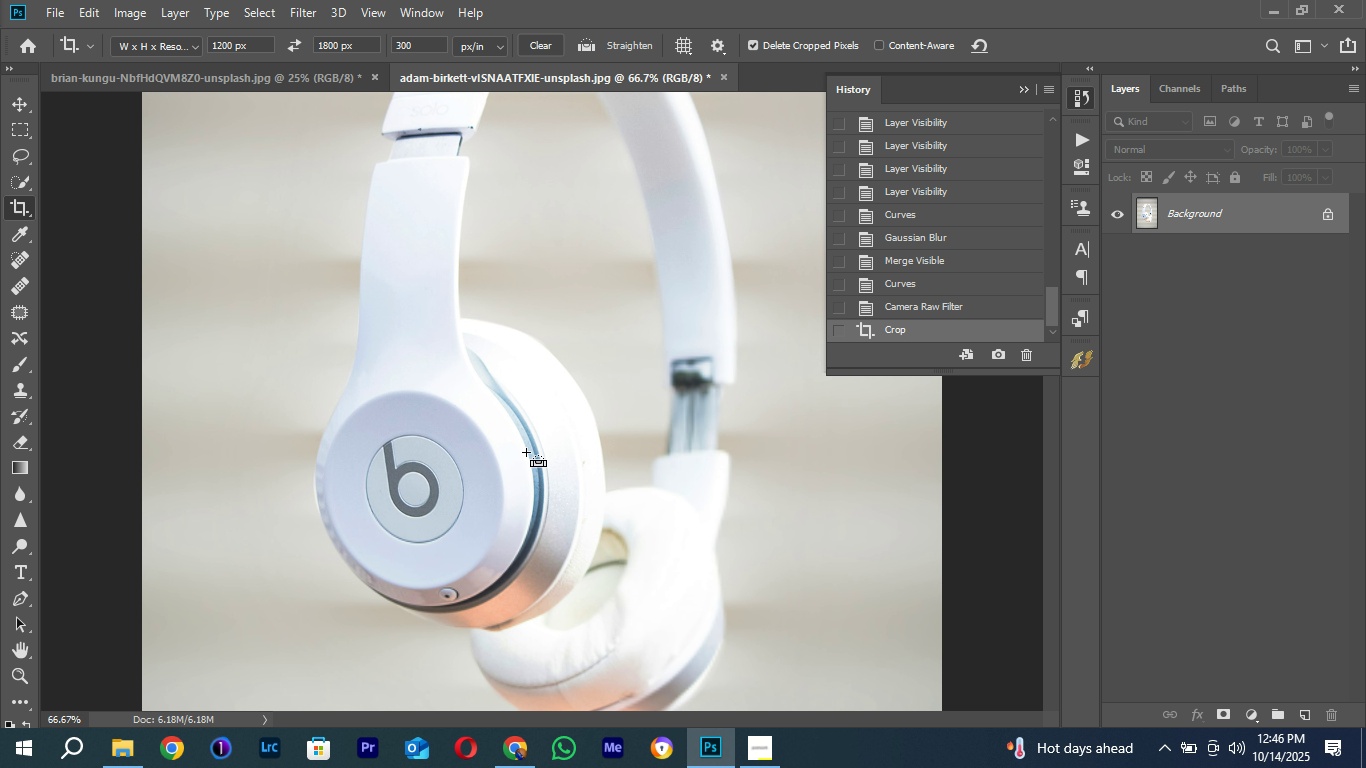 
key(Control+Minus)
 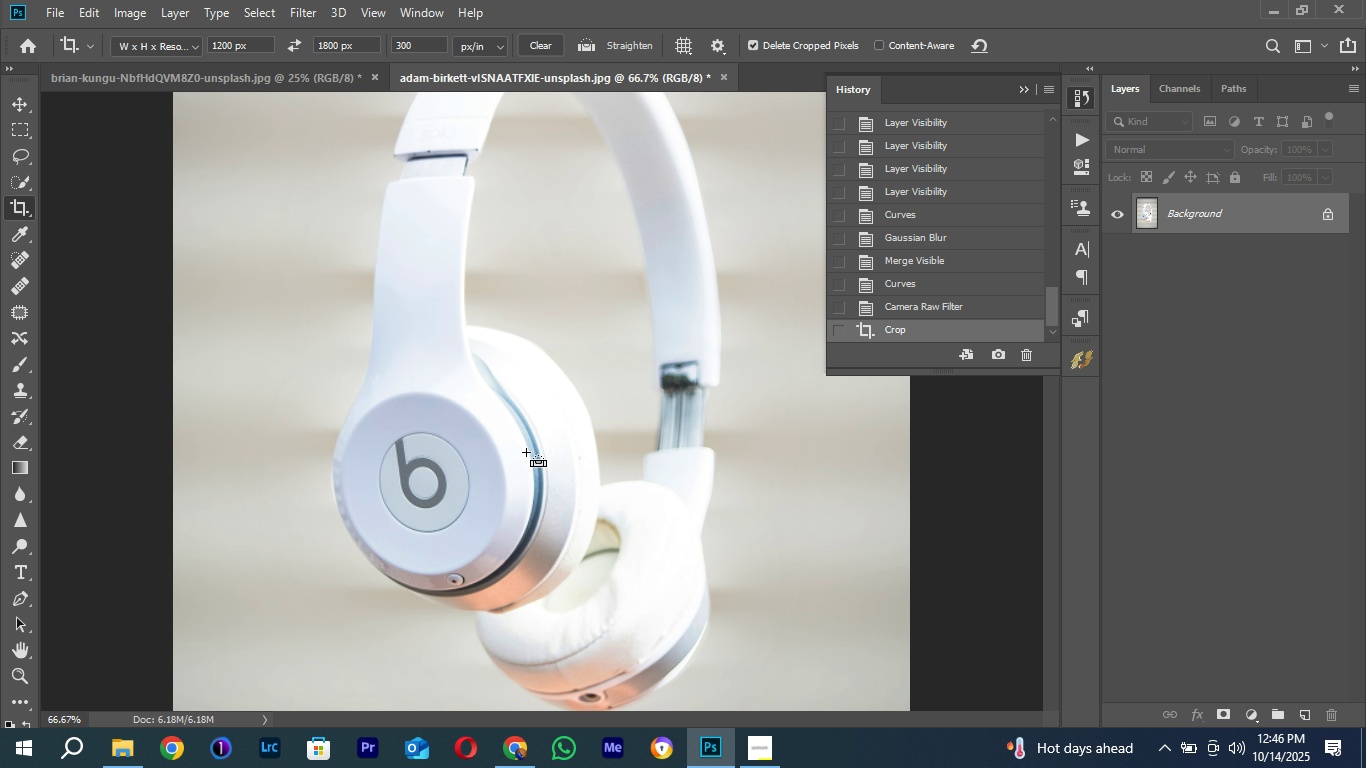 
key(Control+Minus)
 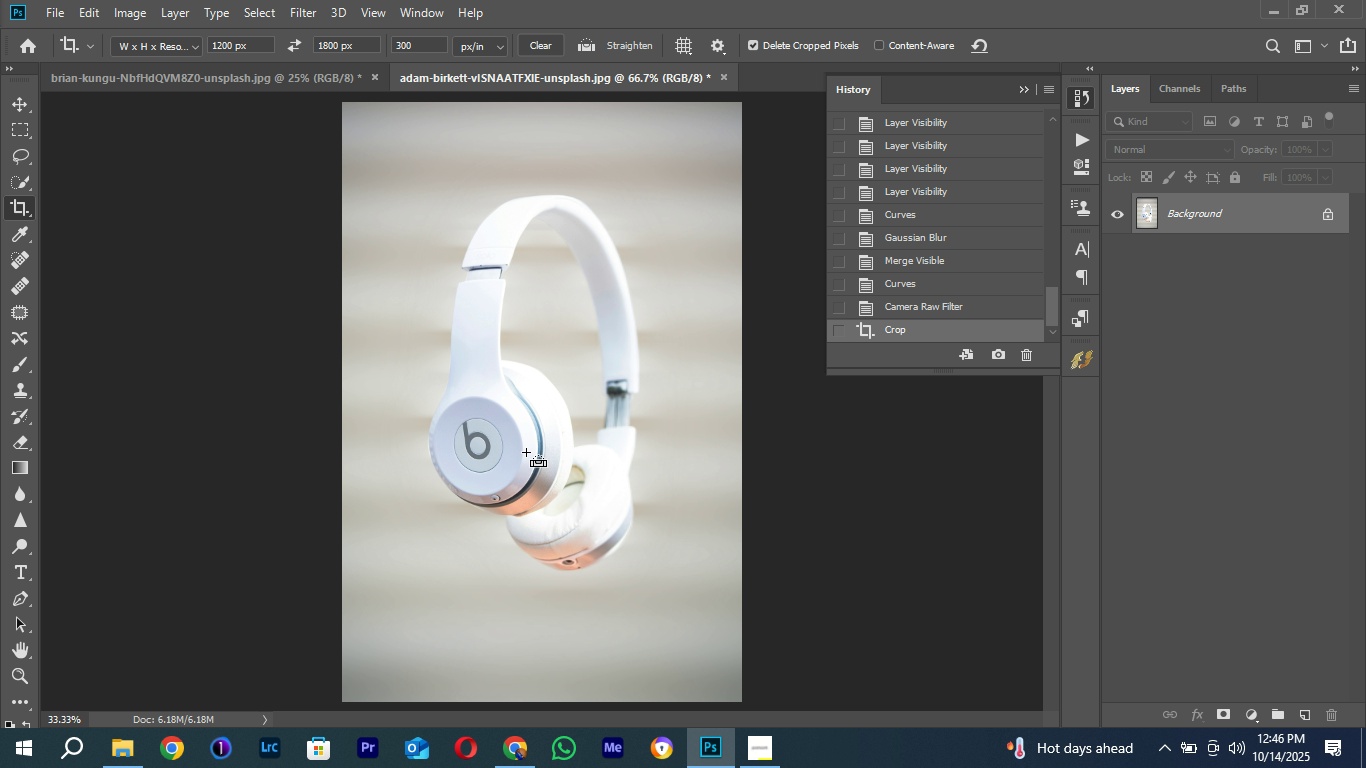 
key(Control+Minus)
 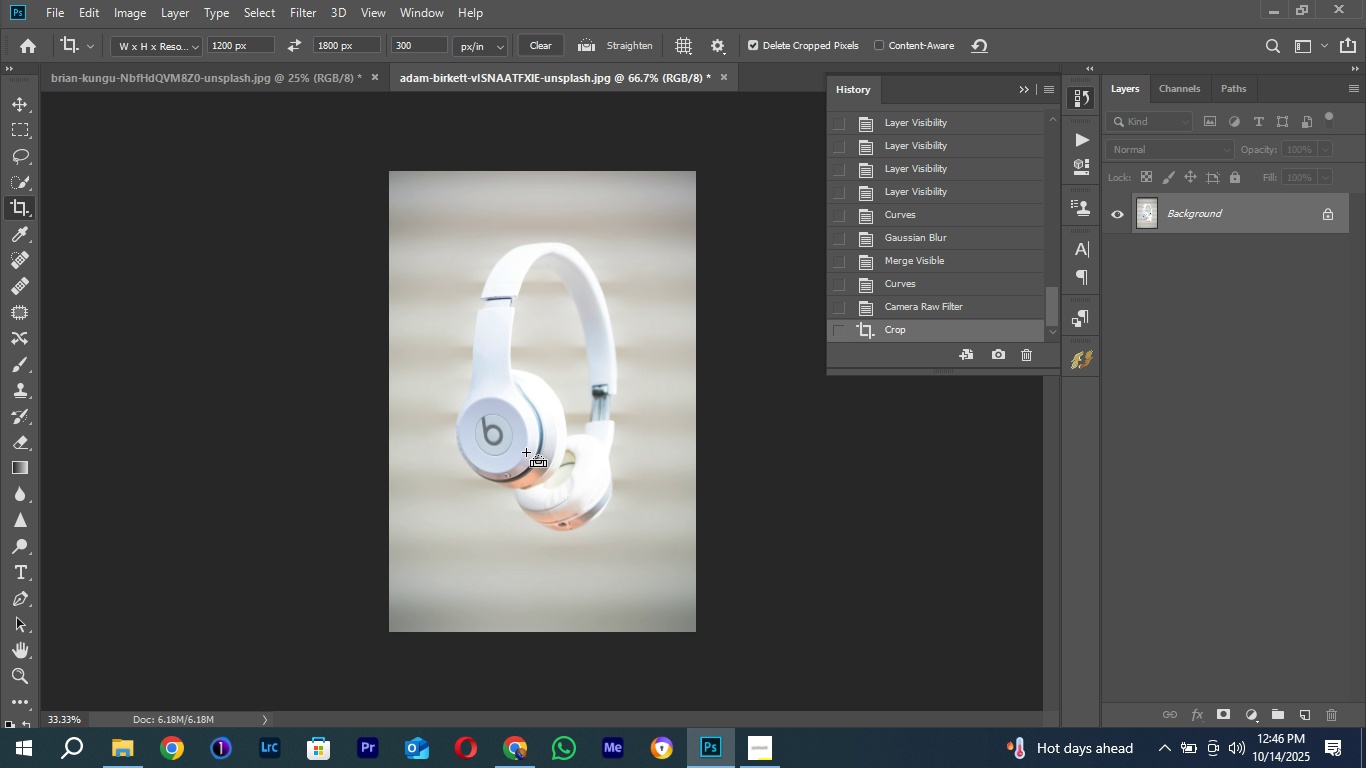 
key(Control+Minus)
 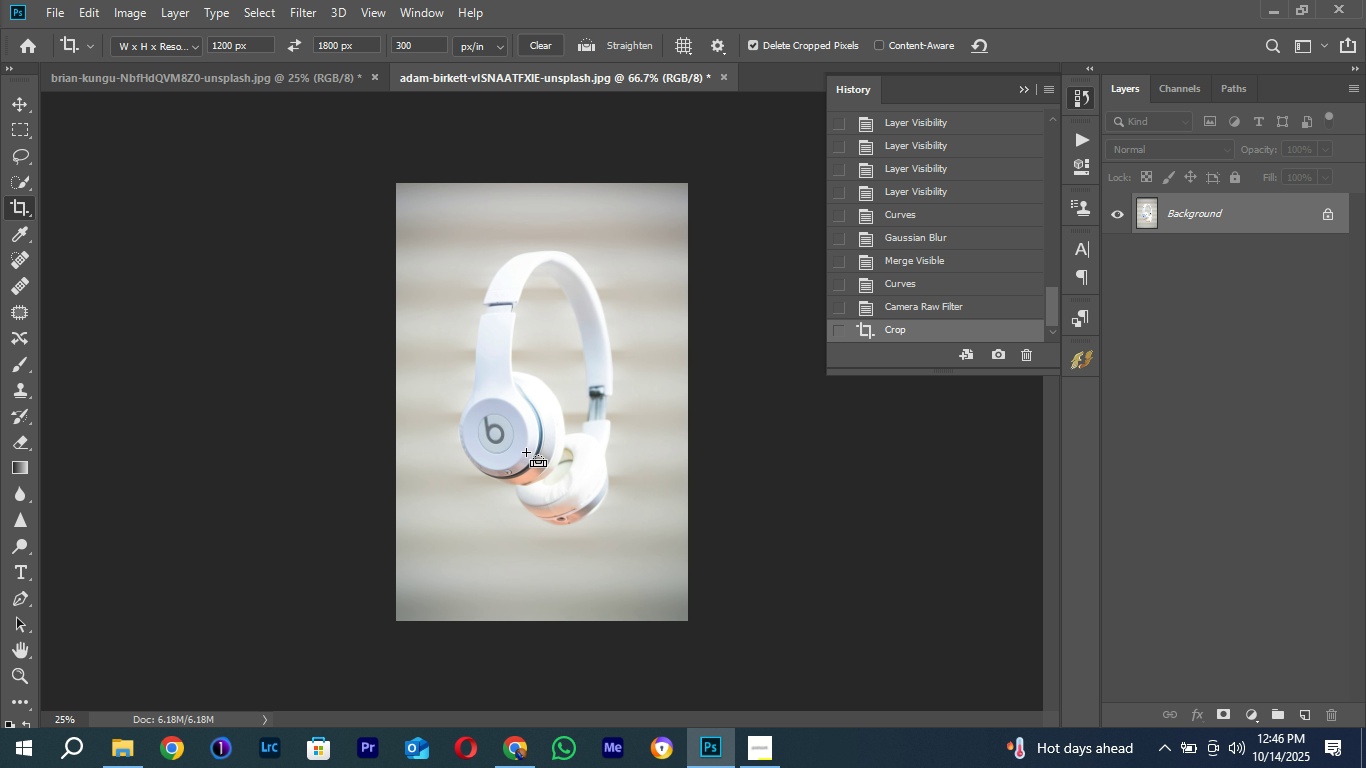 
key(Control+Minus)
 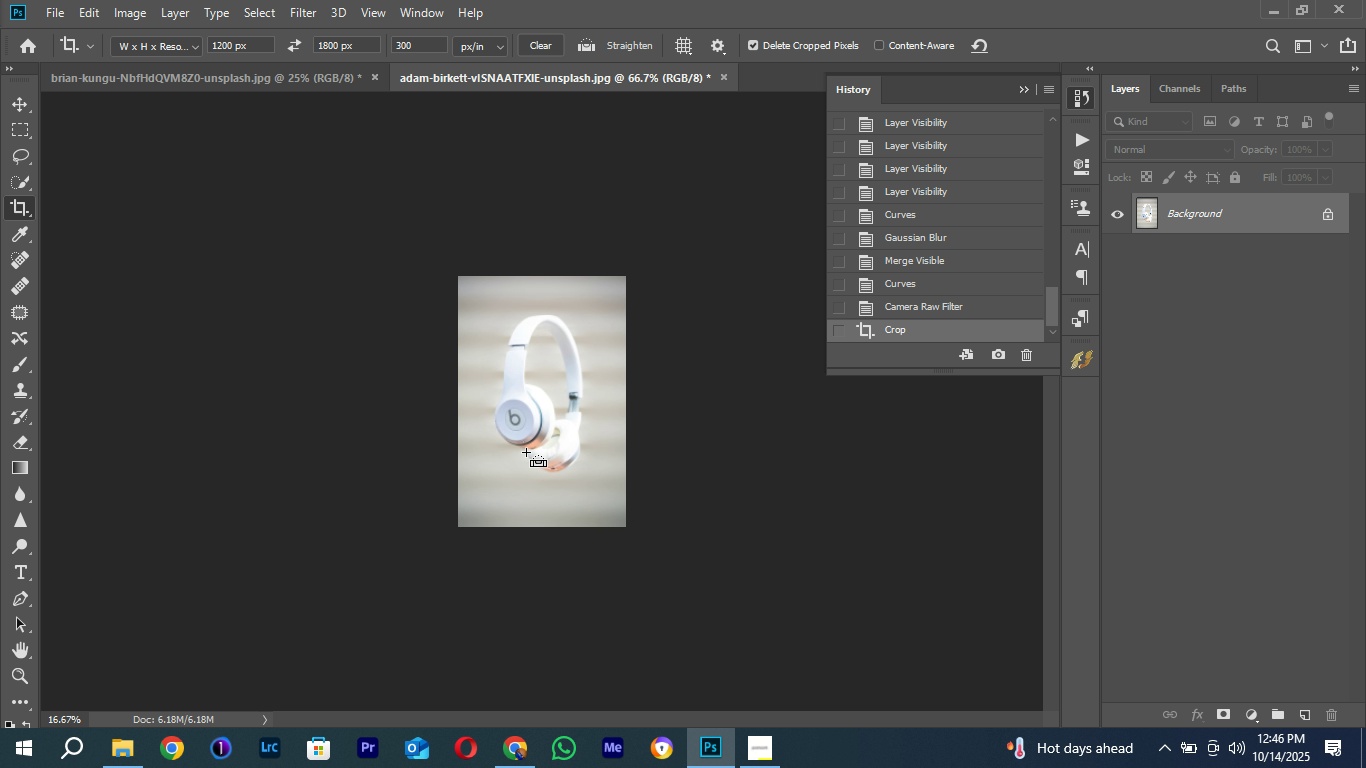 
key(Control+Equal)
 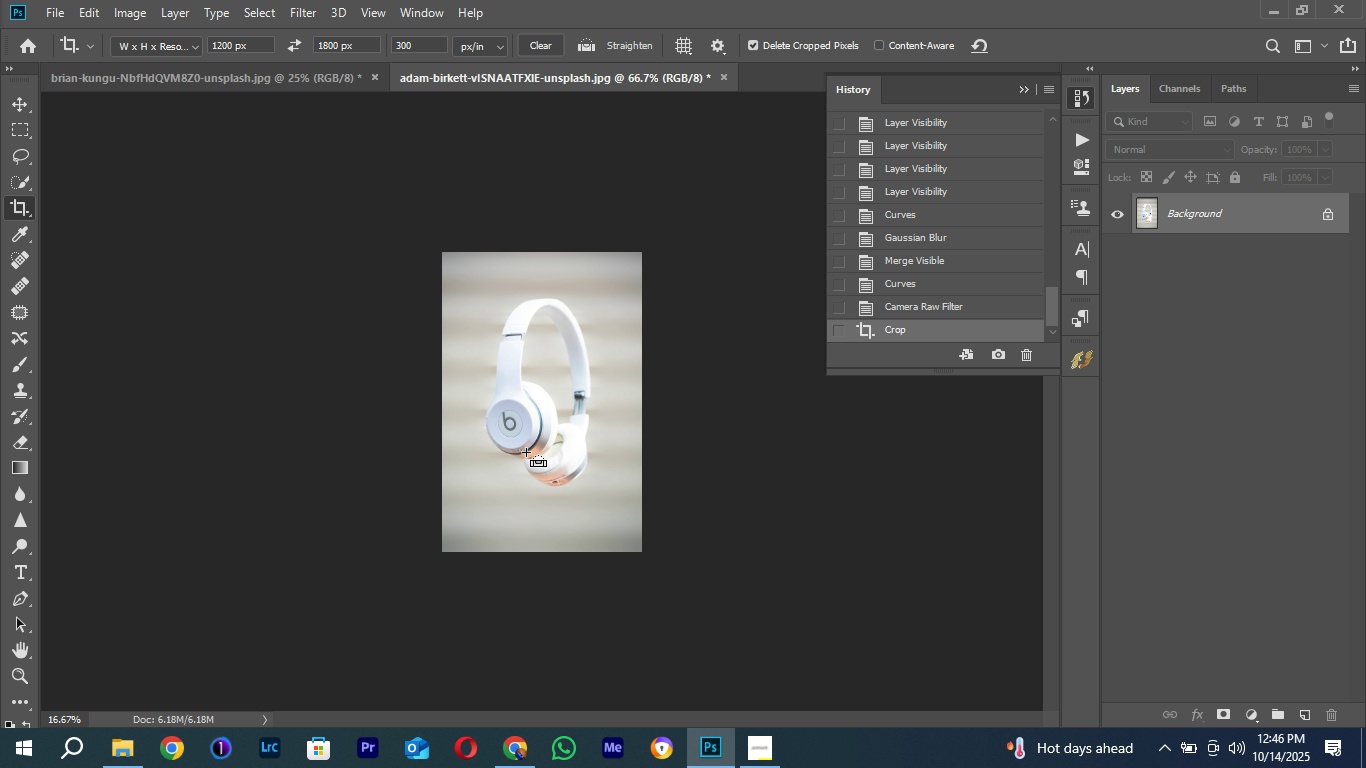 
key(Control+Equal)
 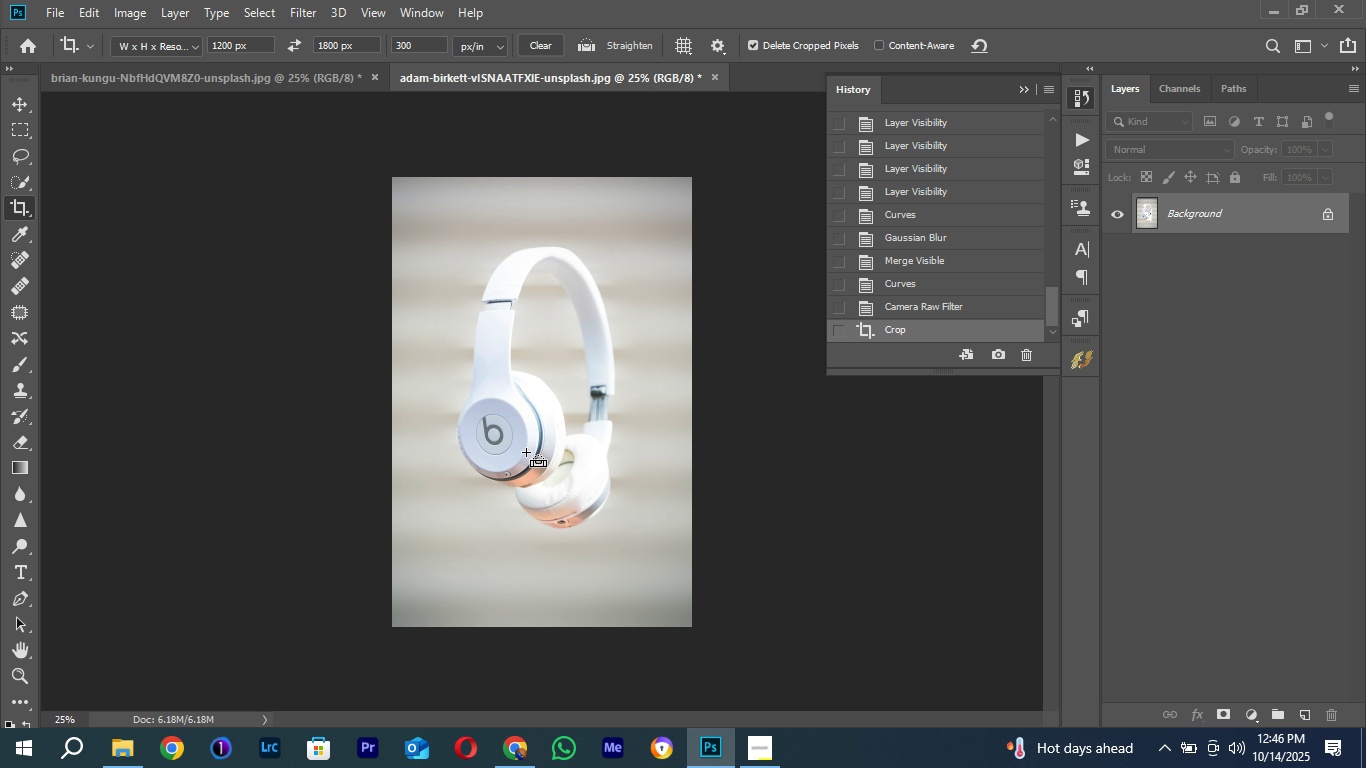 
key(Control+Equal)
 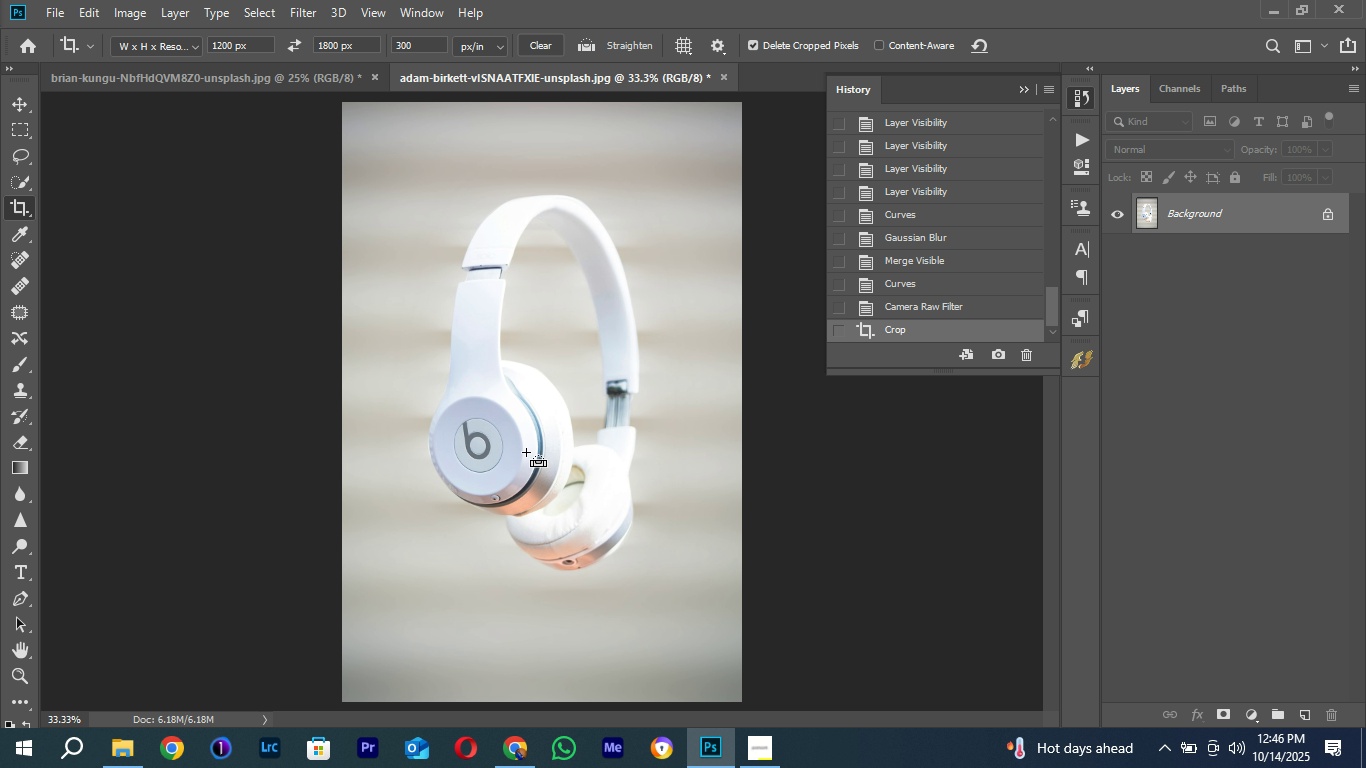 
key(Control+Minus)
 